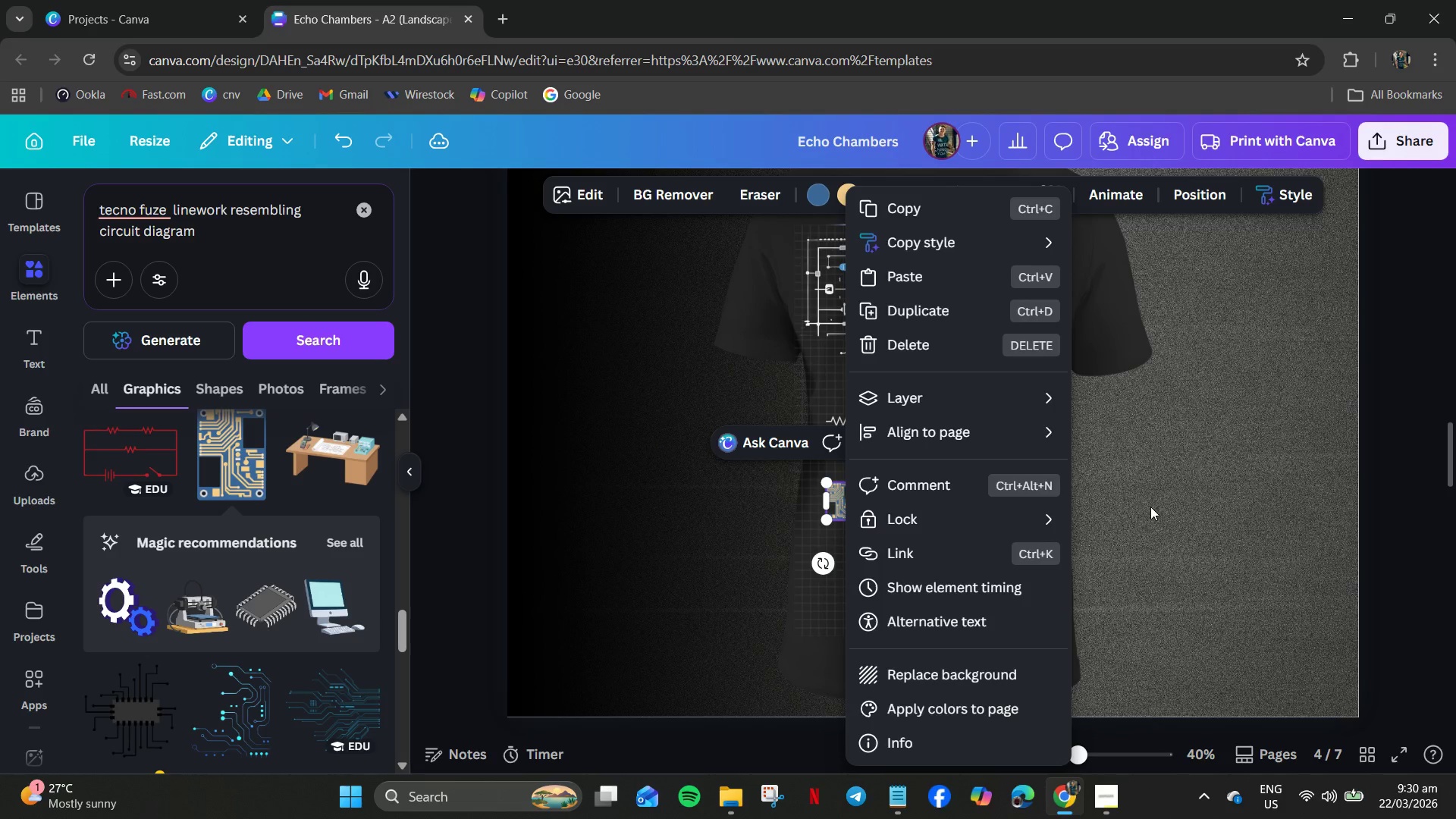 
left_click([1150, 507])
 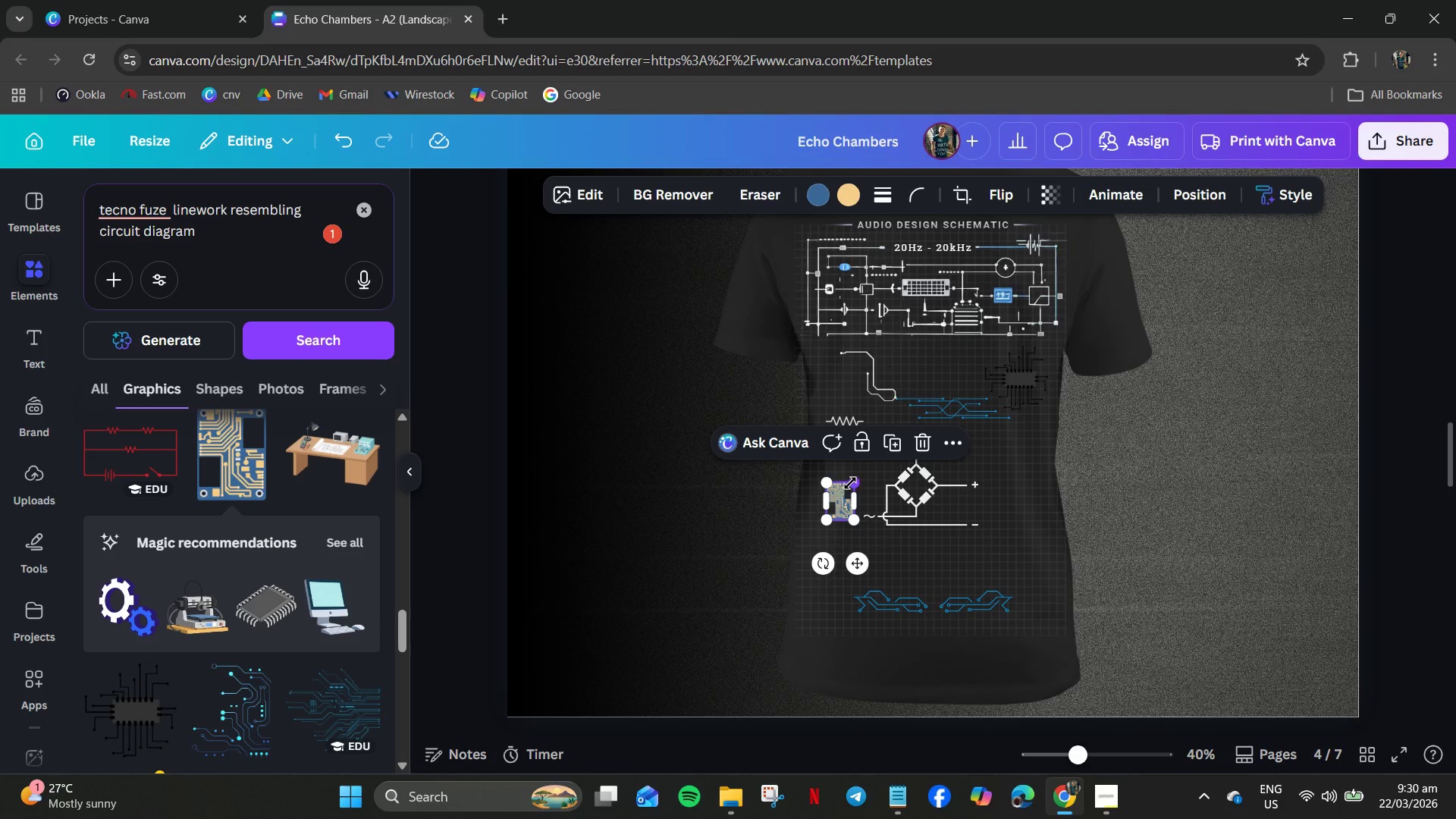 
left_click_drag(start_coordinate=[850, 483], to_coordinate=[848, 494])
 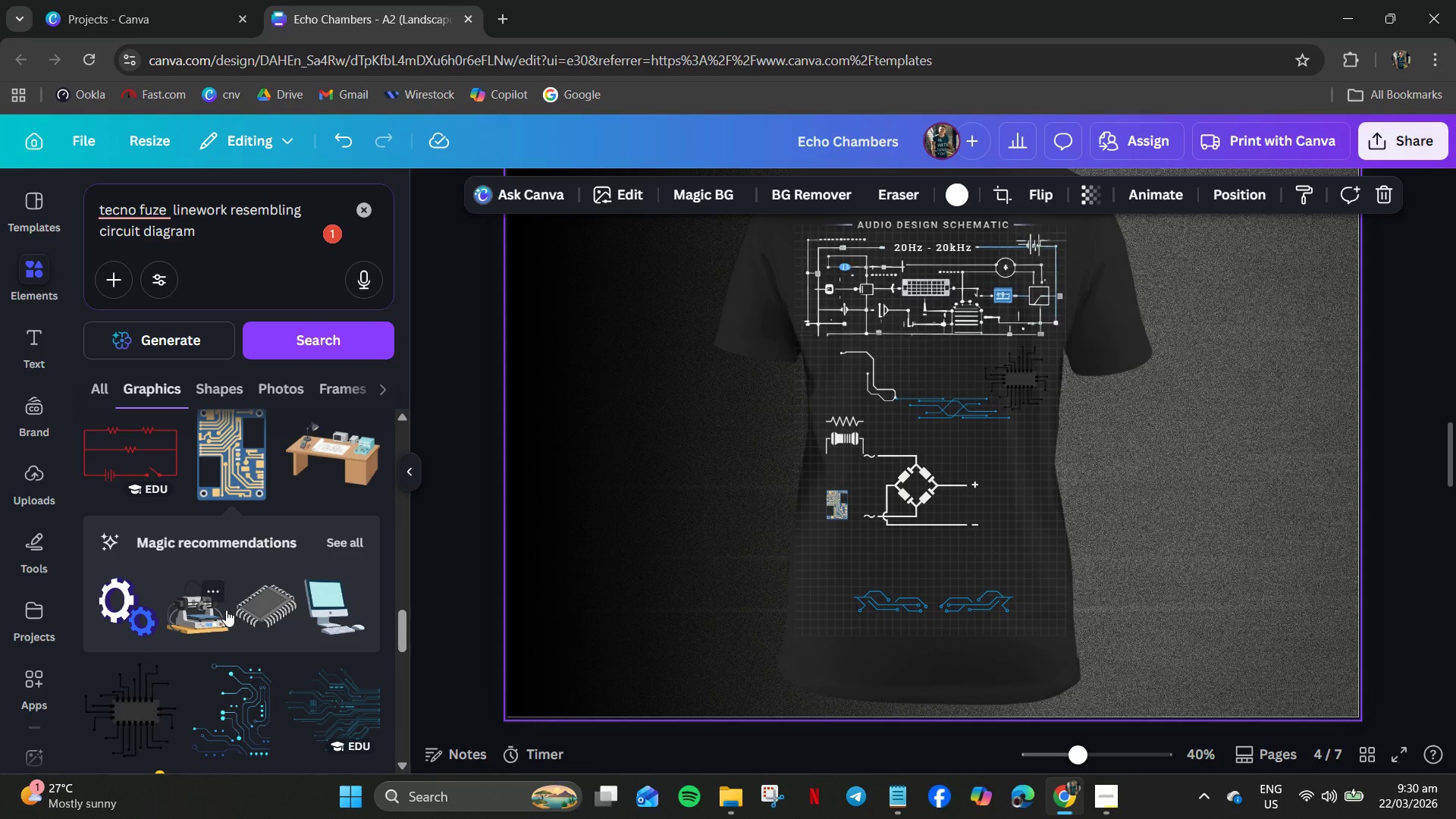 
scroll: coordinate [164, 557], scroll_direction: down, amount: 6.0
 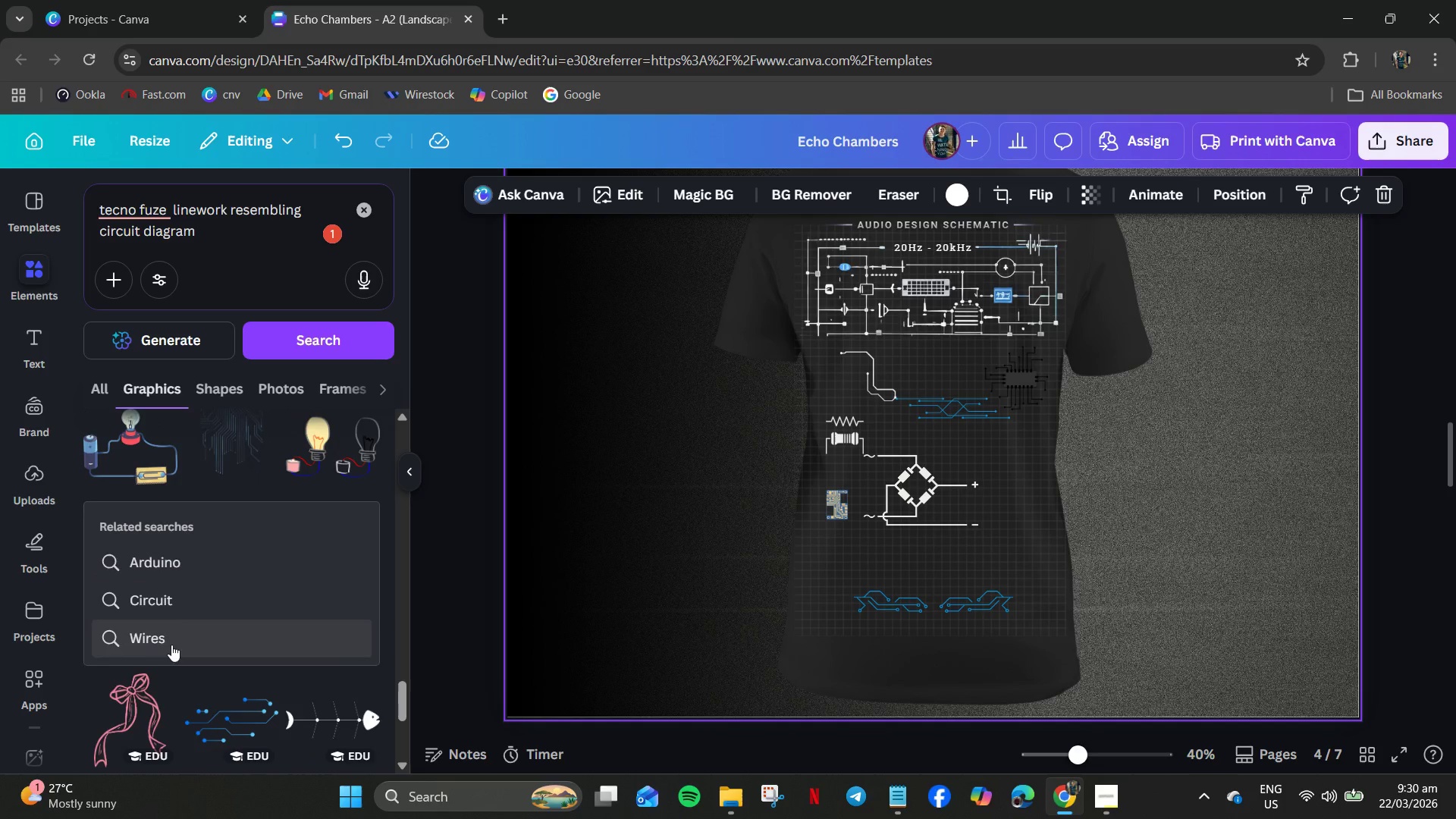 
left_click([177, 562])
 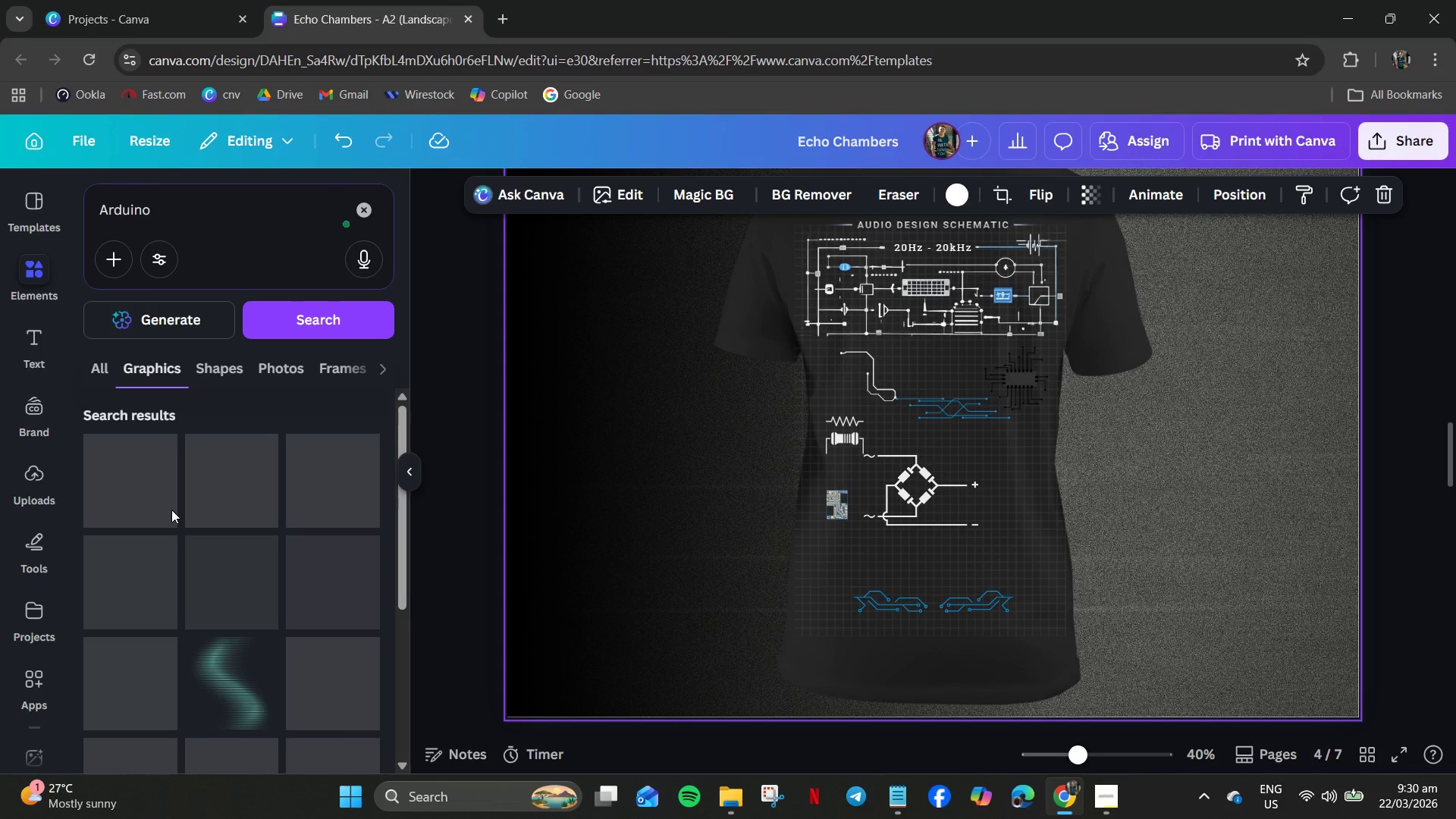 
scroll: coordinate [175, 509], scroll_direction: down, amount: 3.0
 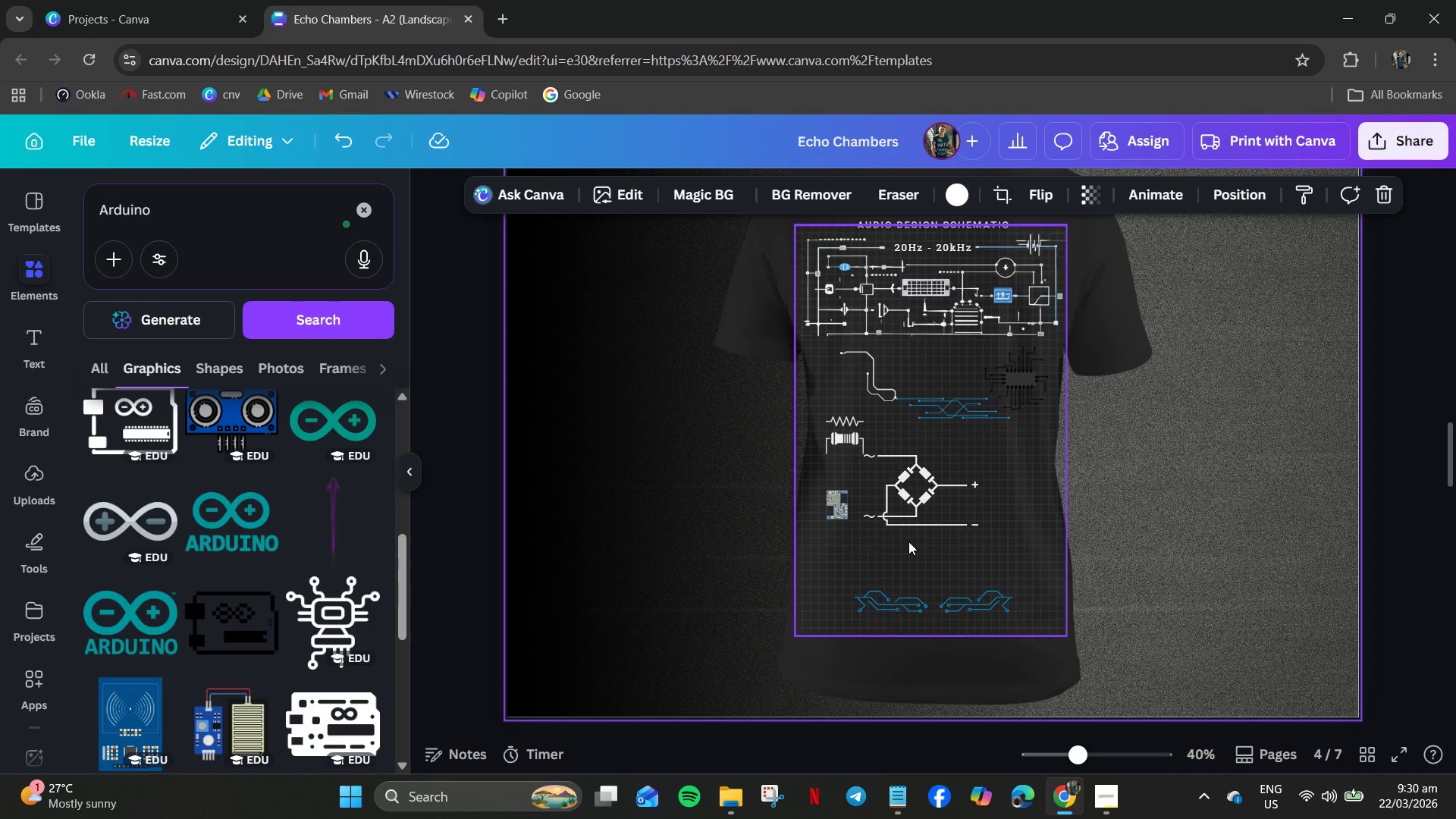 
left_click([831, 515])
 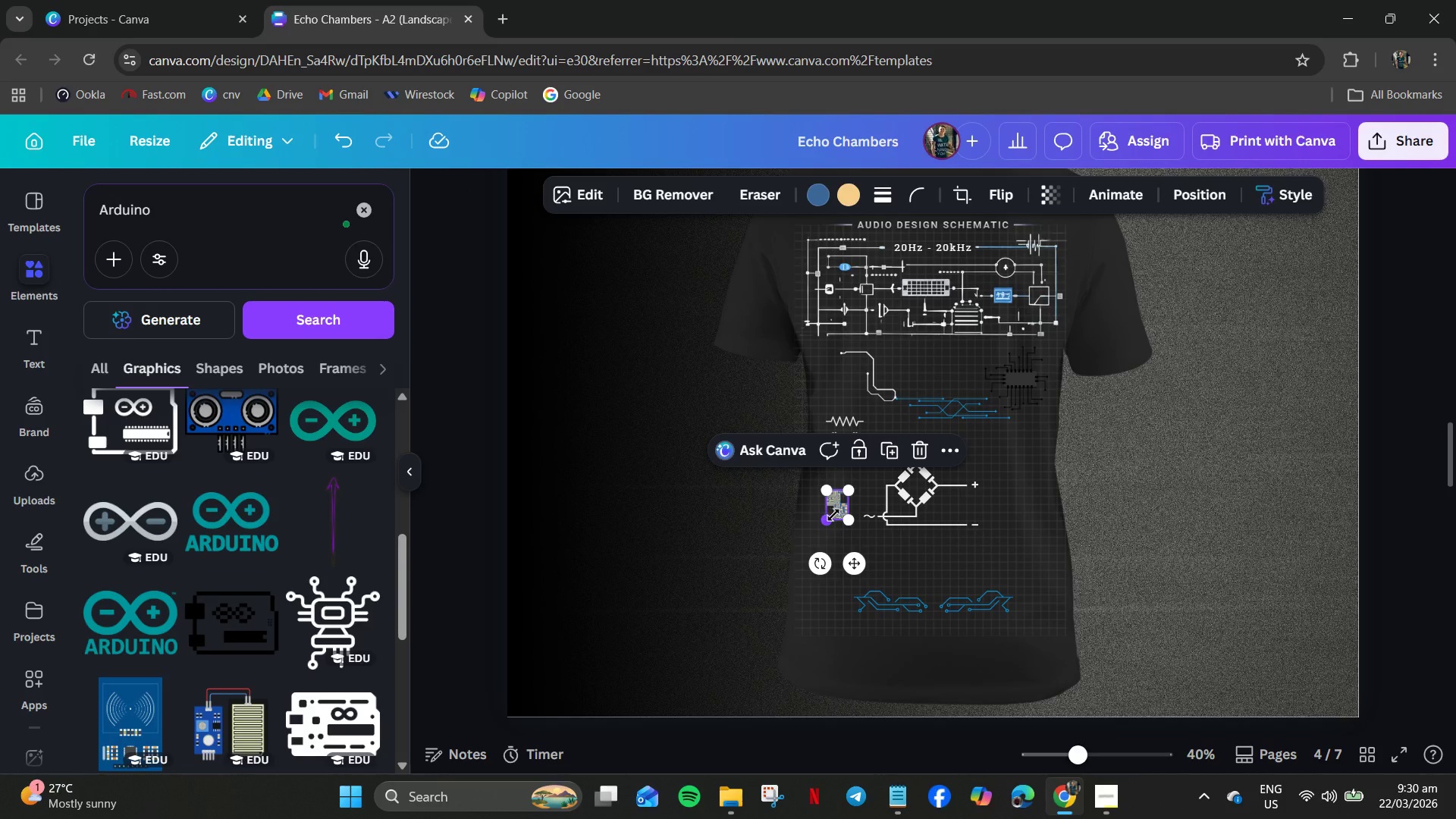 
key(Delete)
 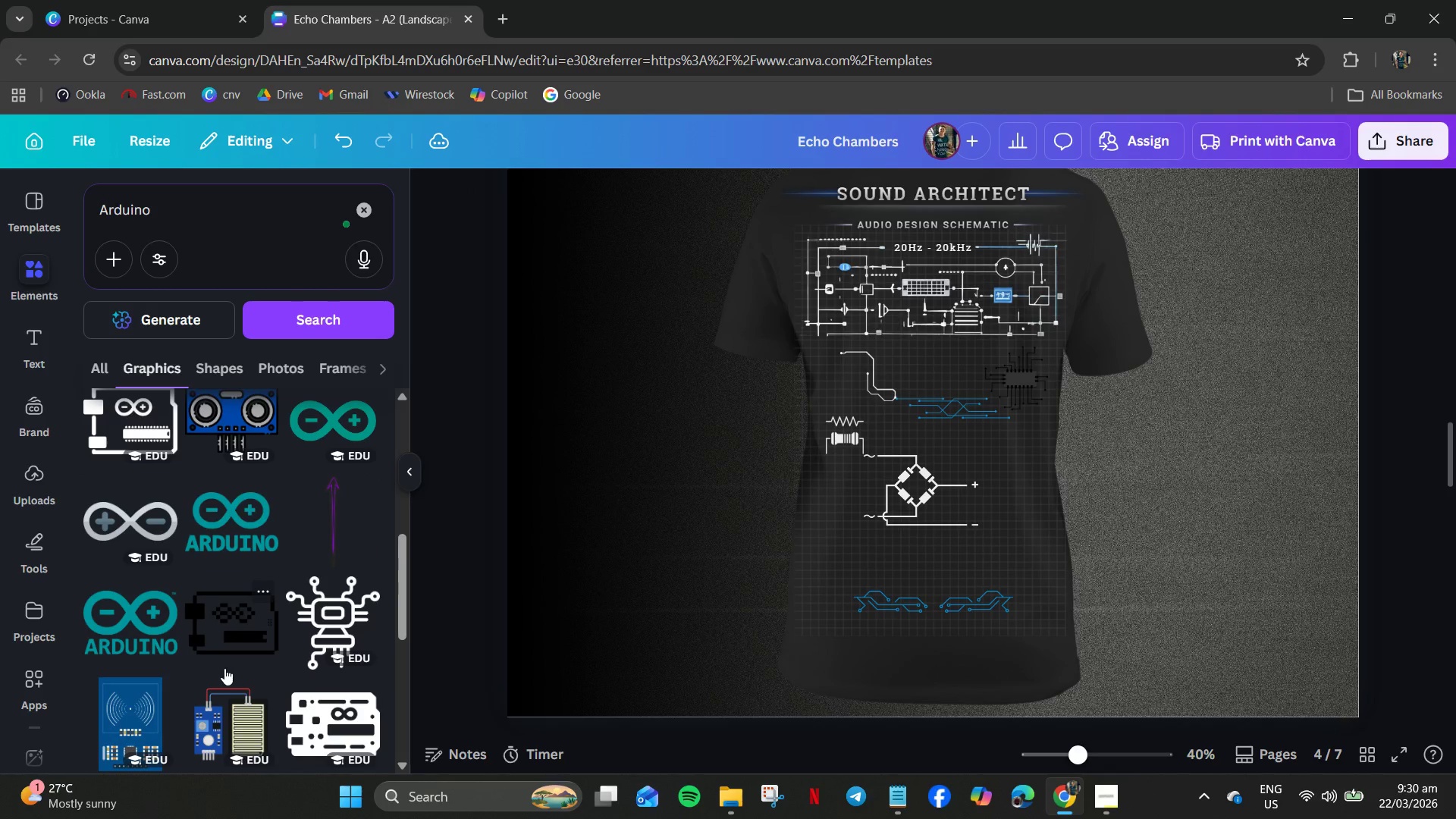 
scroll: coordinate [226, 659], scroll_direction: up, amount: 3.0
 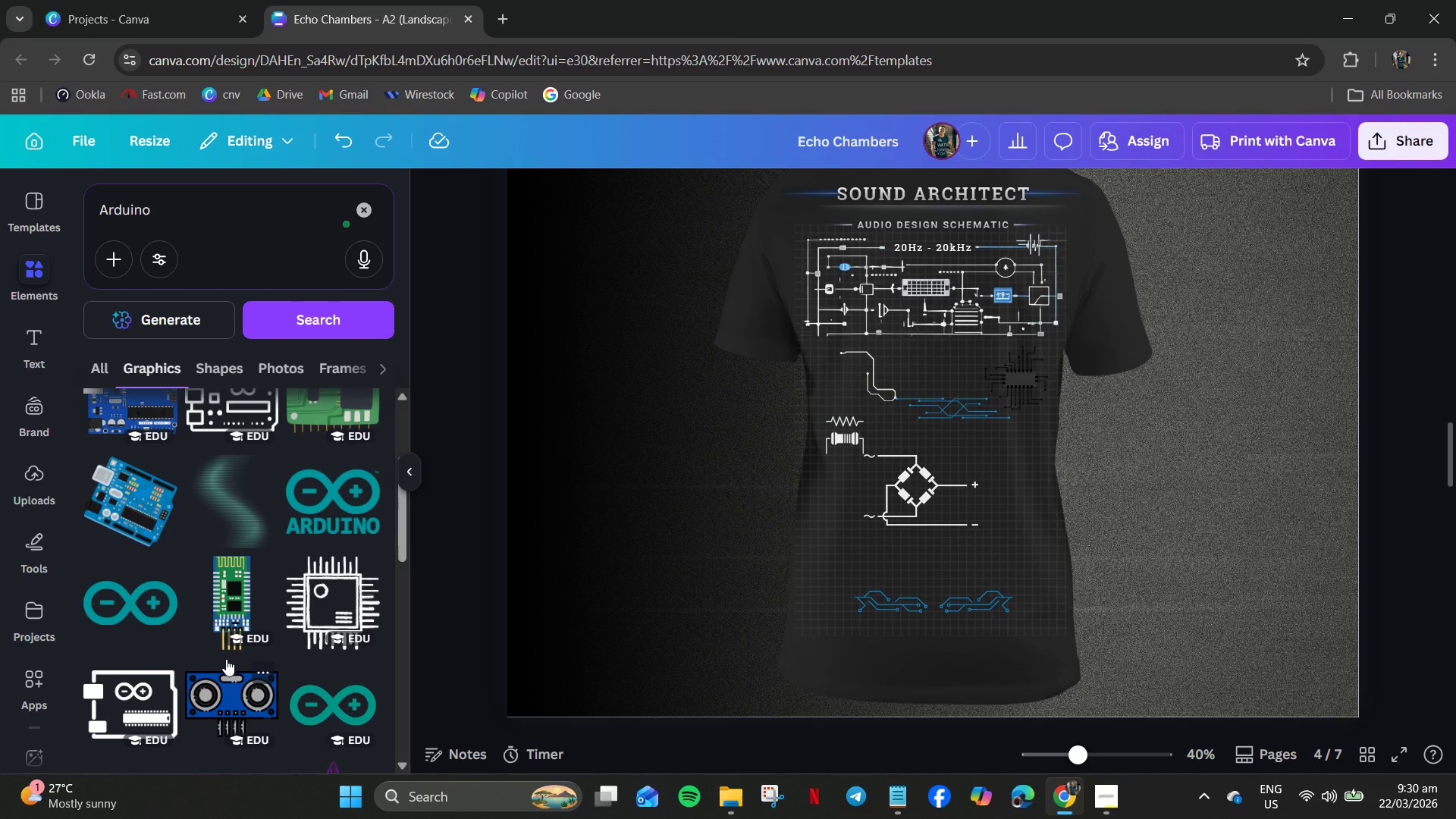 
scroll: coordinate [226, 659], scroll_direction: down, amount: 7.0
 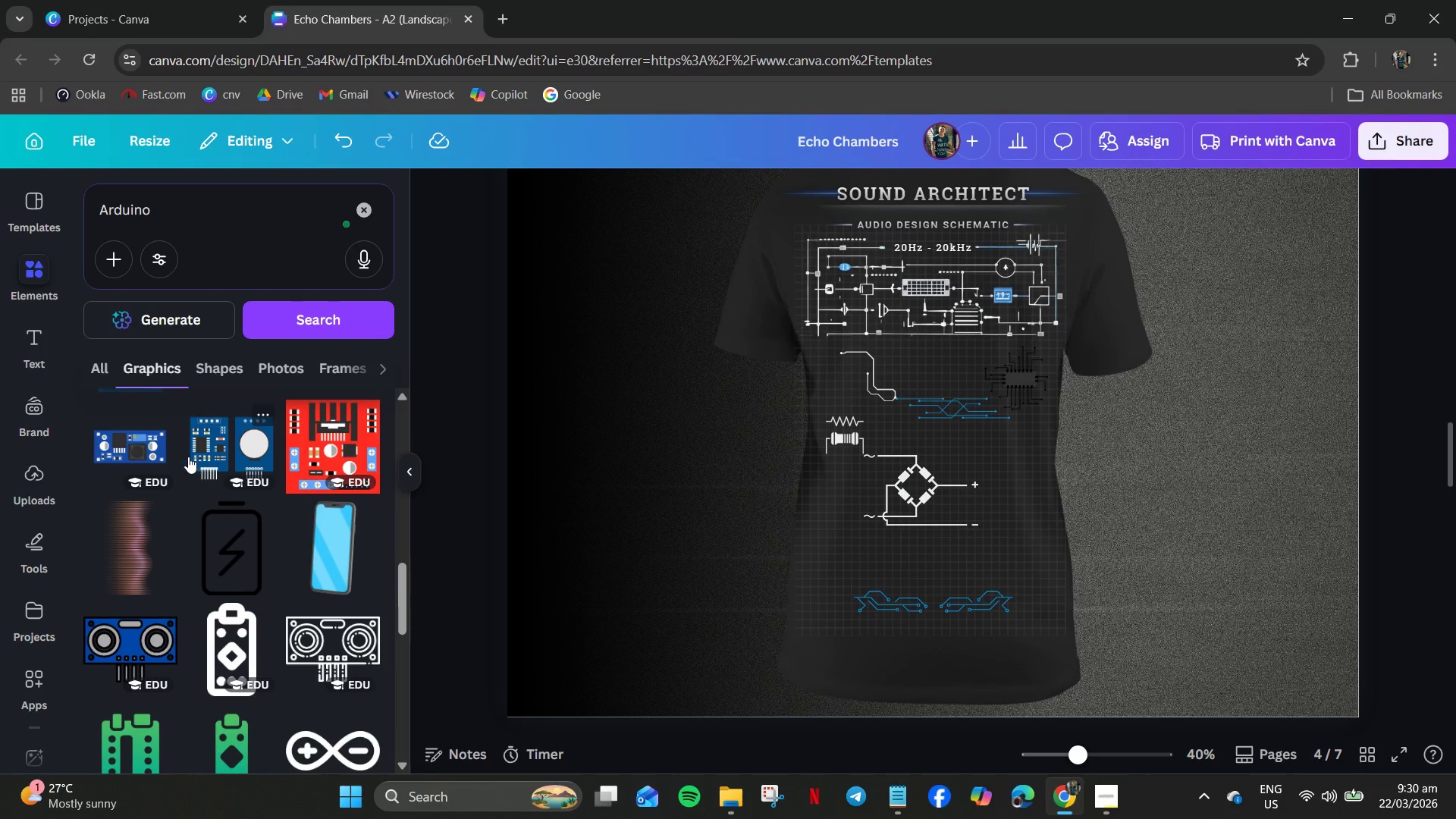 
left_click([218, 458])
 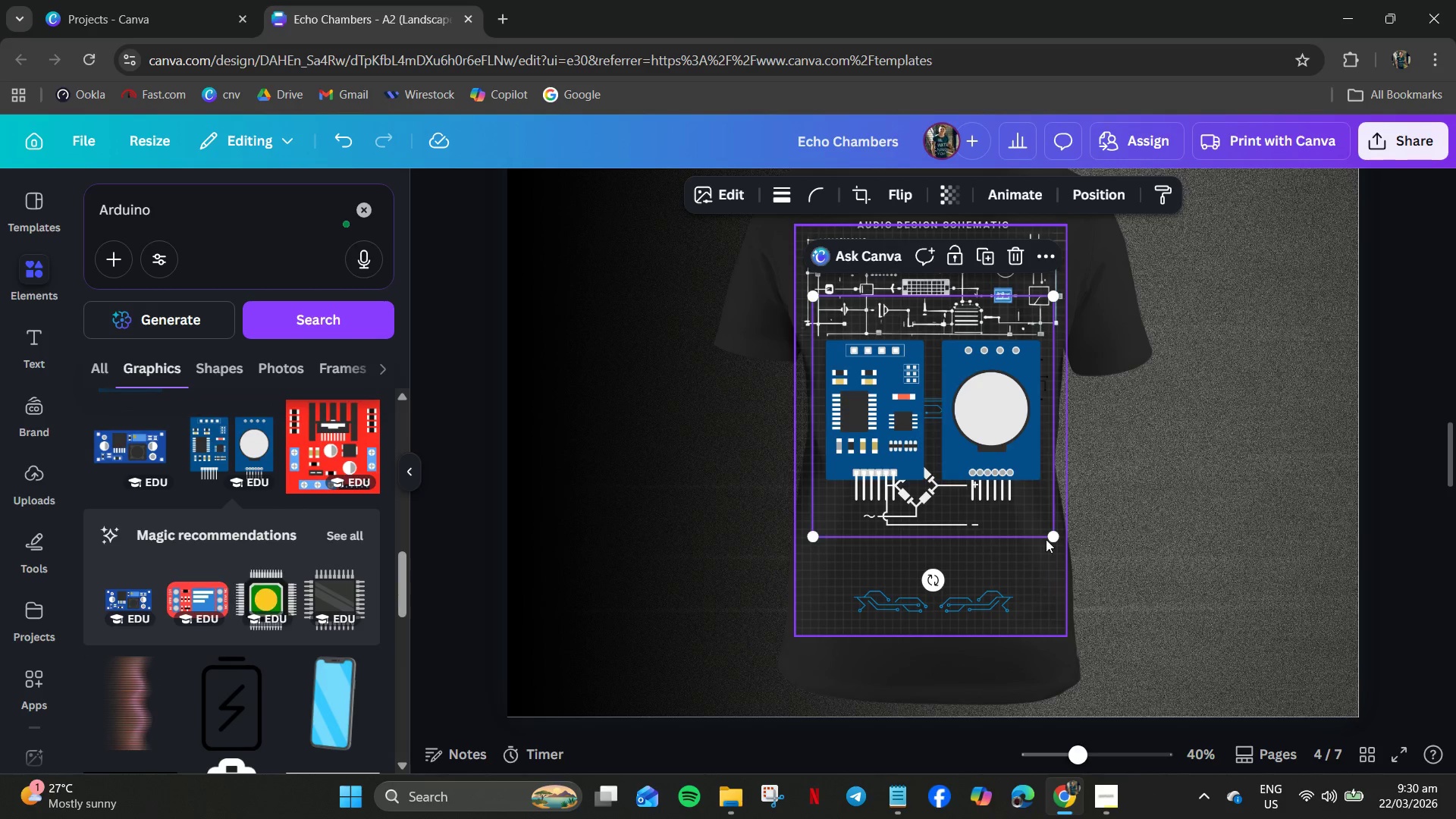 
left_click_drag(start_coordinate=[923, 457], to_coordinate=[984, 511])
 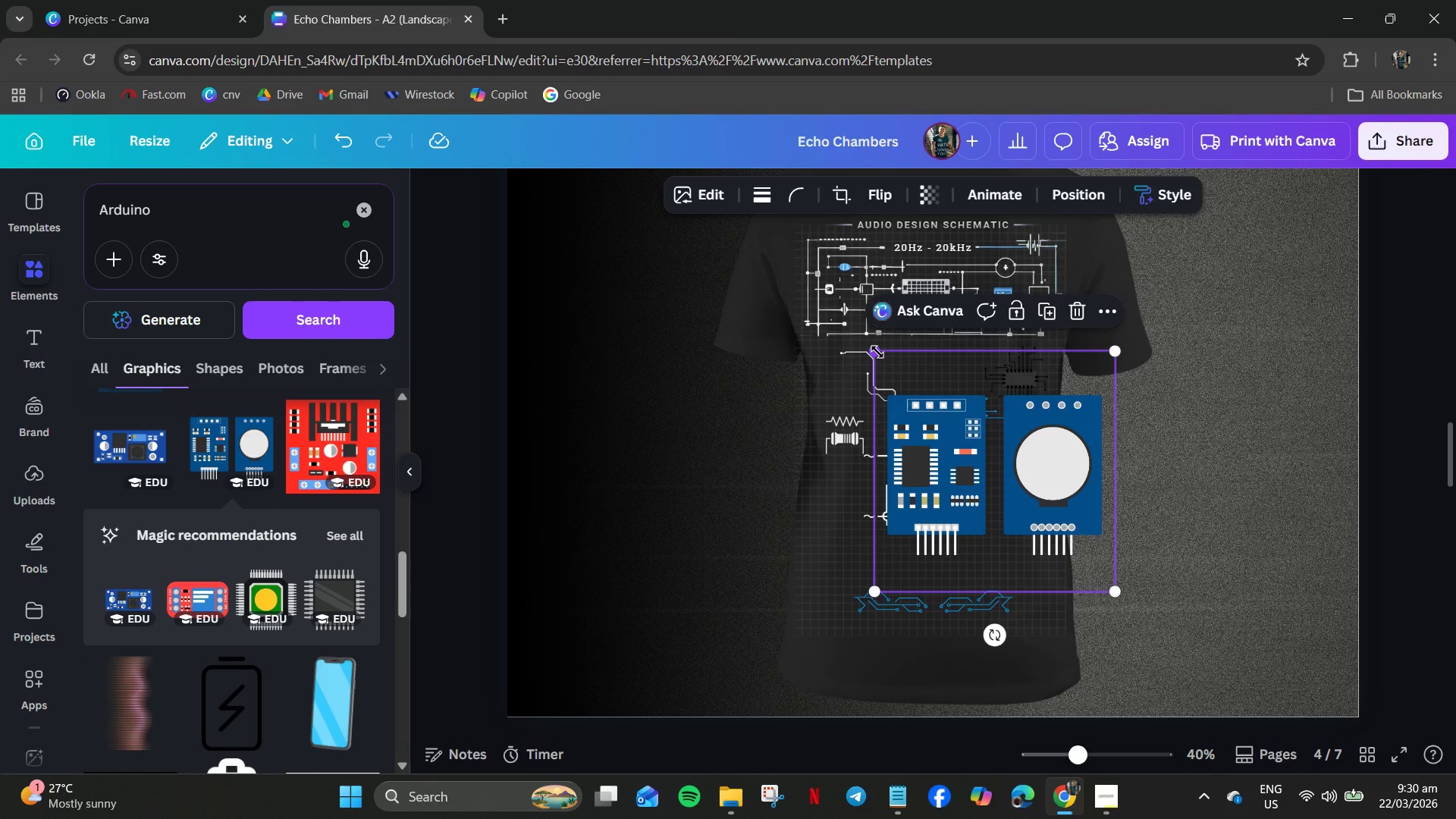 
left_click_drag(start_coordinate=[877, 355], to_coordinate=[1060, 552])
 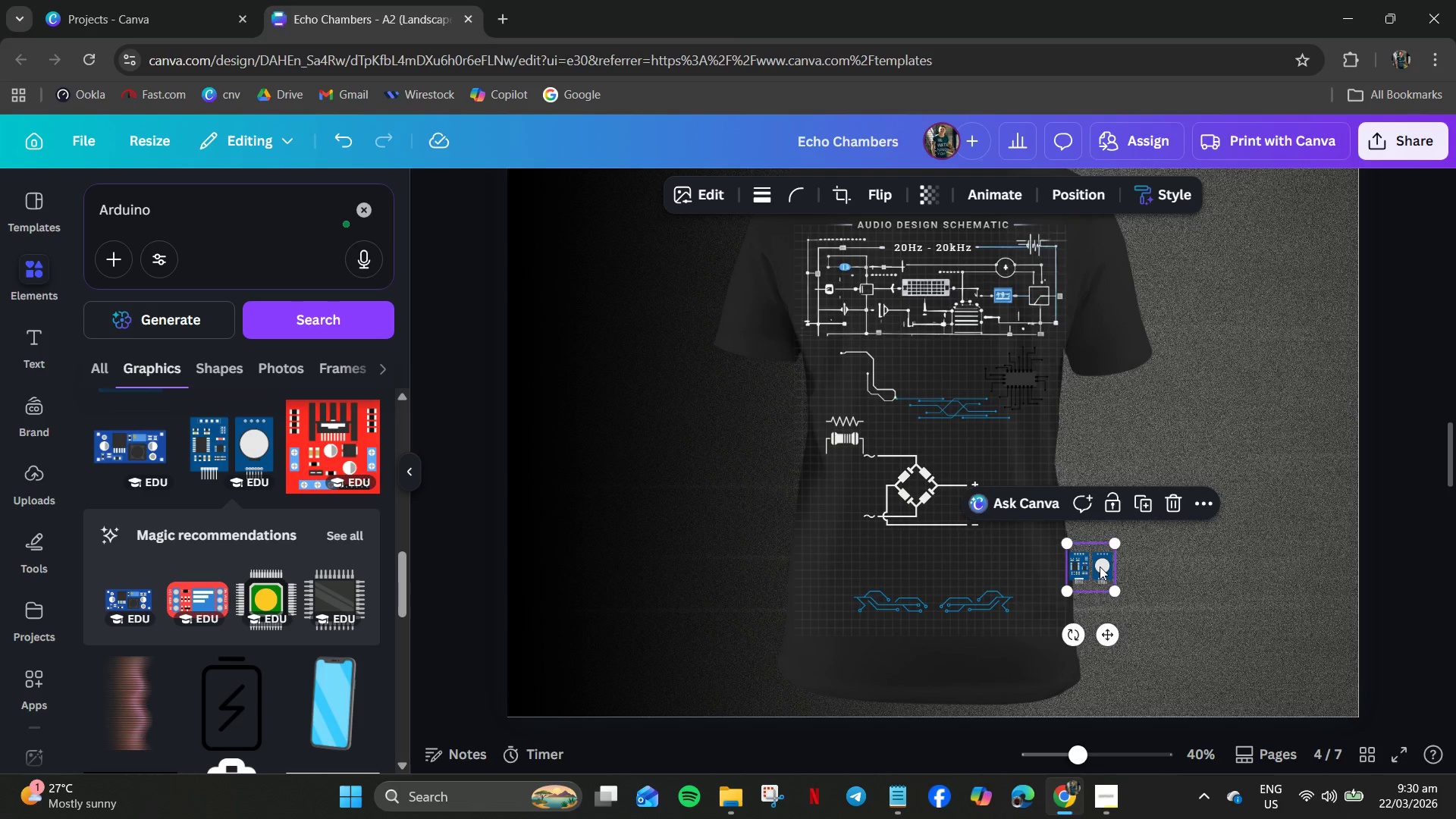 
left_click_drag(start_coordinate=[1100, 566], to_coordinate=[1013, 447])
 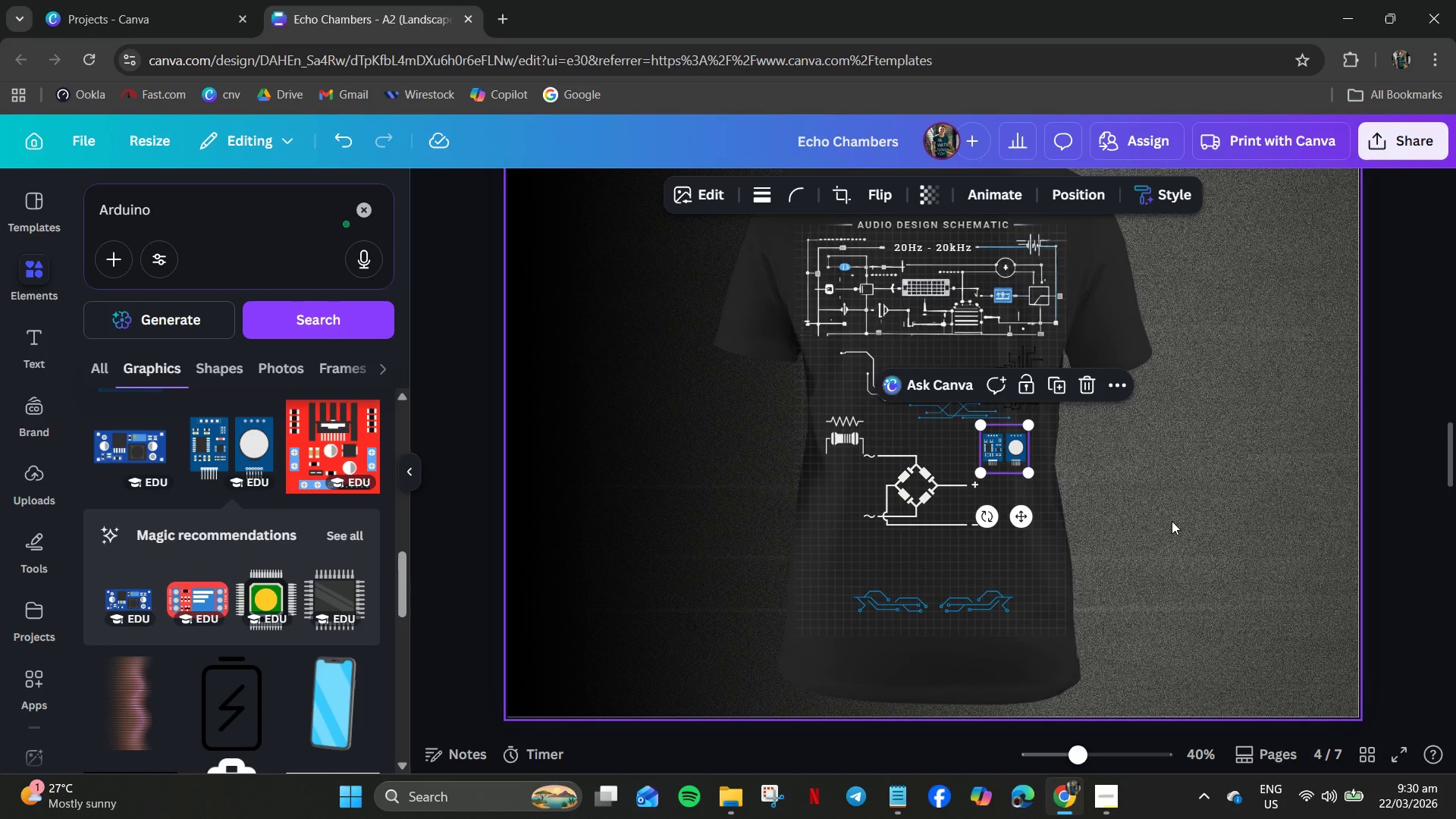 
left_click([1172, 521])
 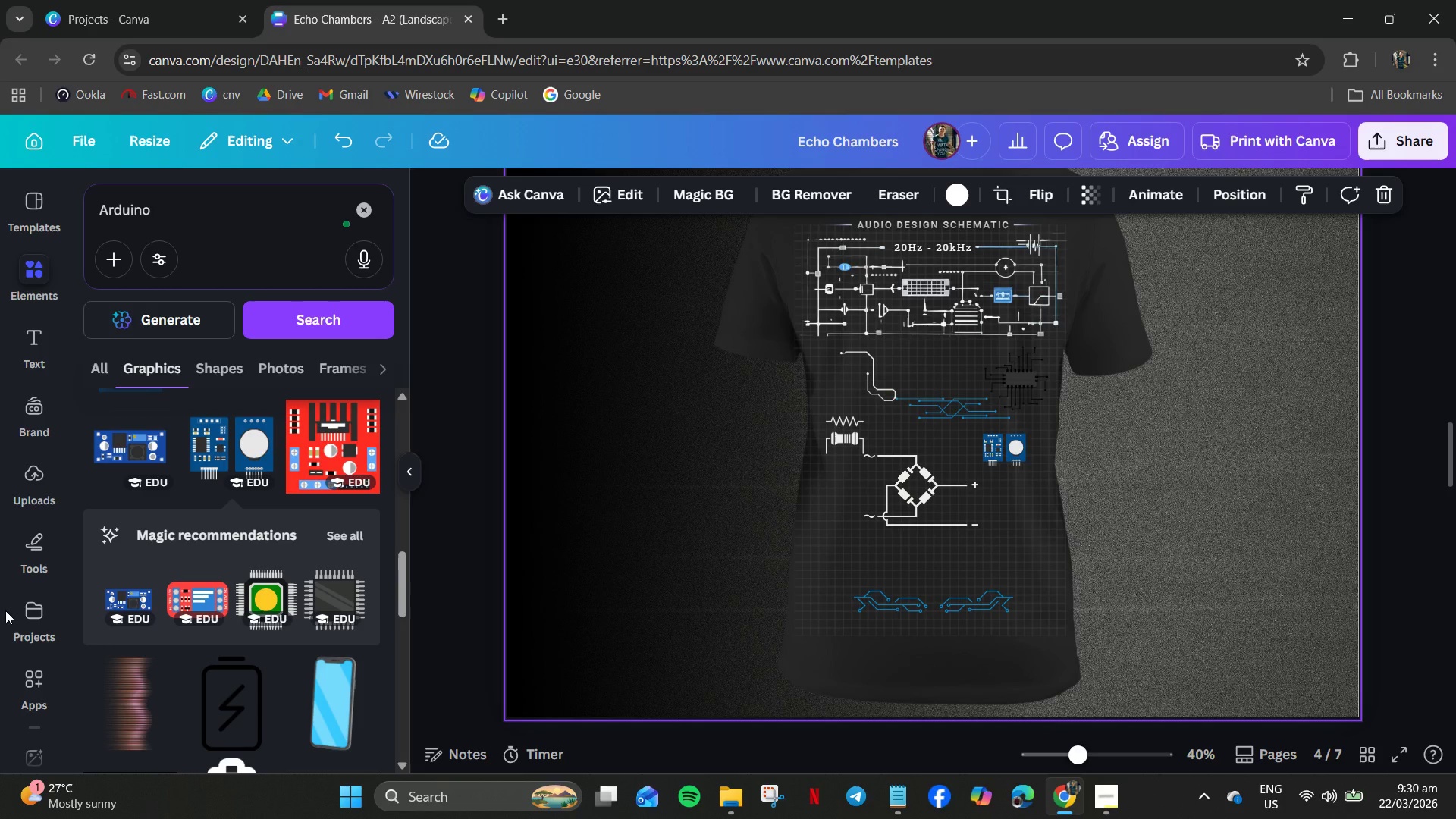 
scroll: coordinate [294, 638], scroll_direction: down, amount: 5.0
 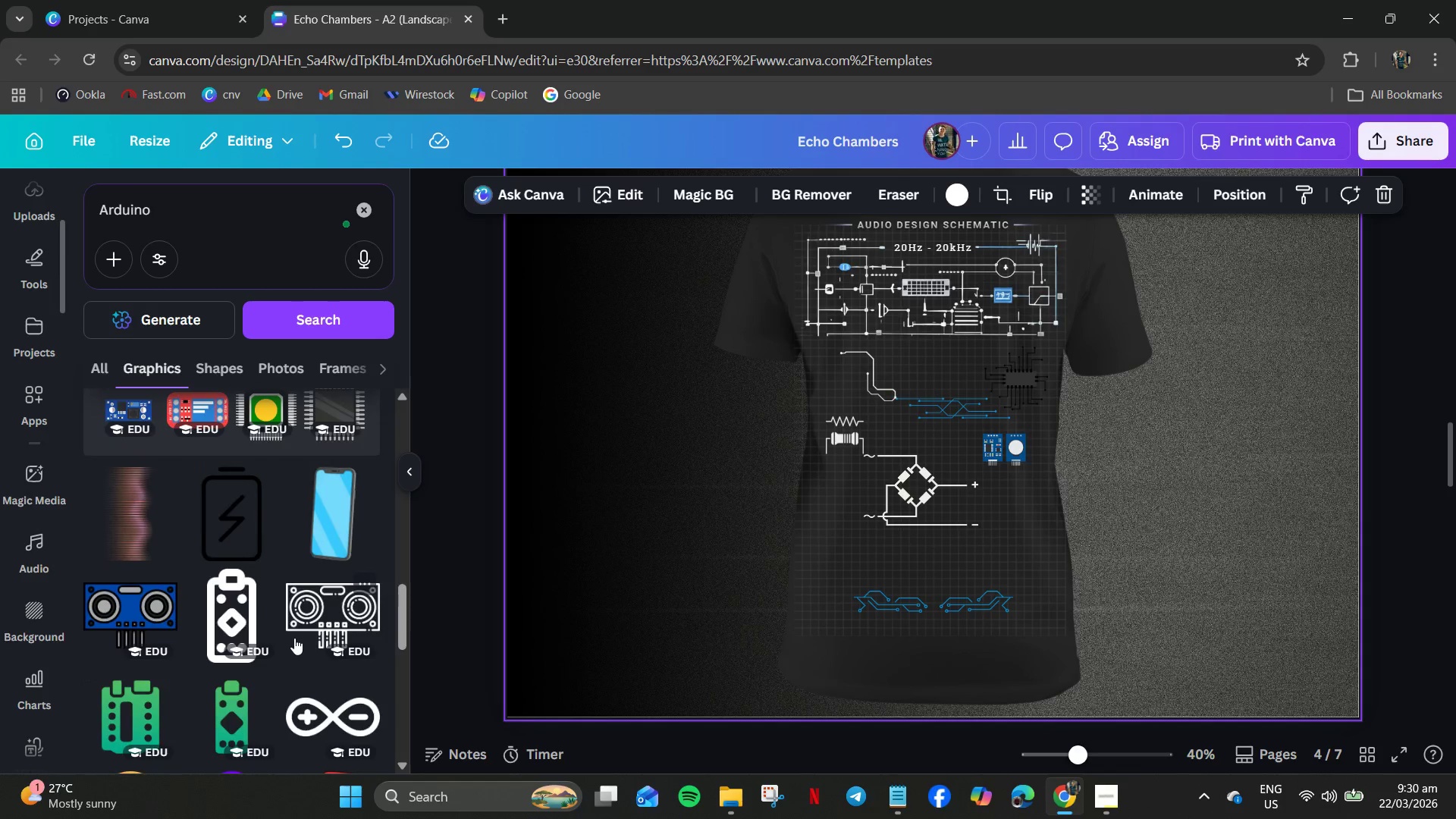 
scroll: coordinate [294, 638], scroll_direction: up, amount: 2.0
 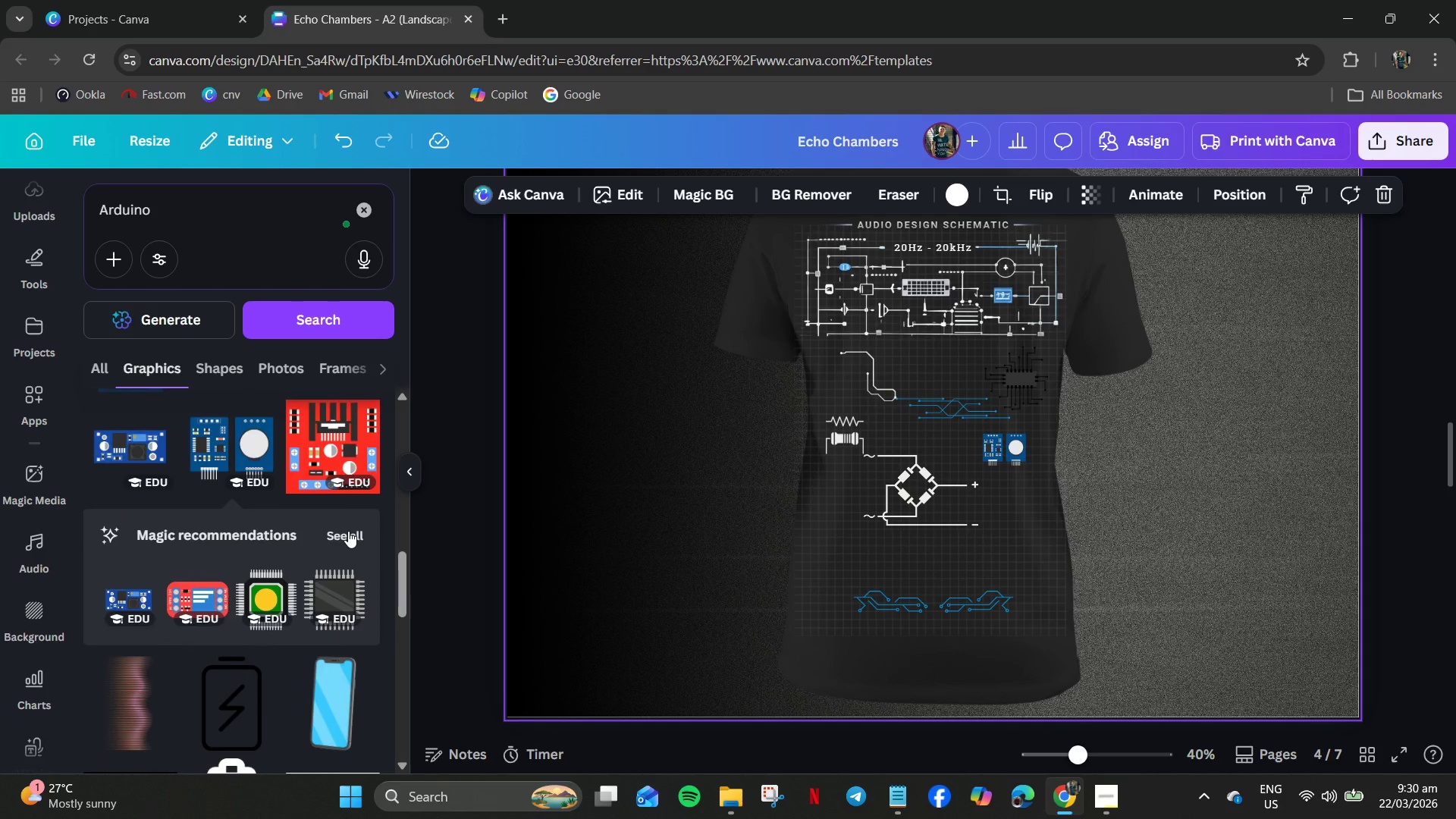 
left_click([347, 531])
 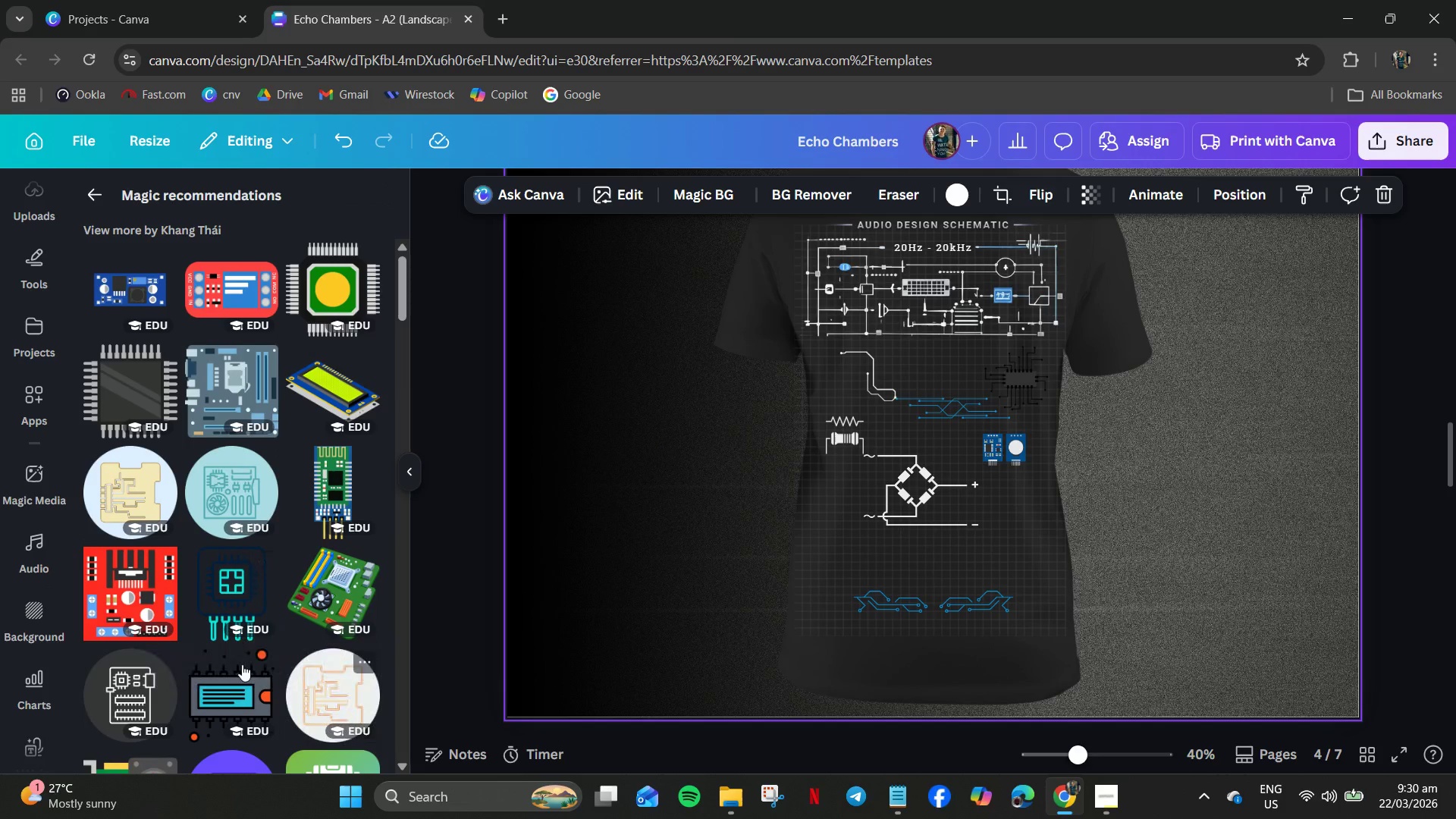 
scroll: coordinate [230, 642], scroll_direction: down, amount: 14.0
 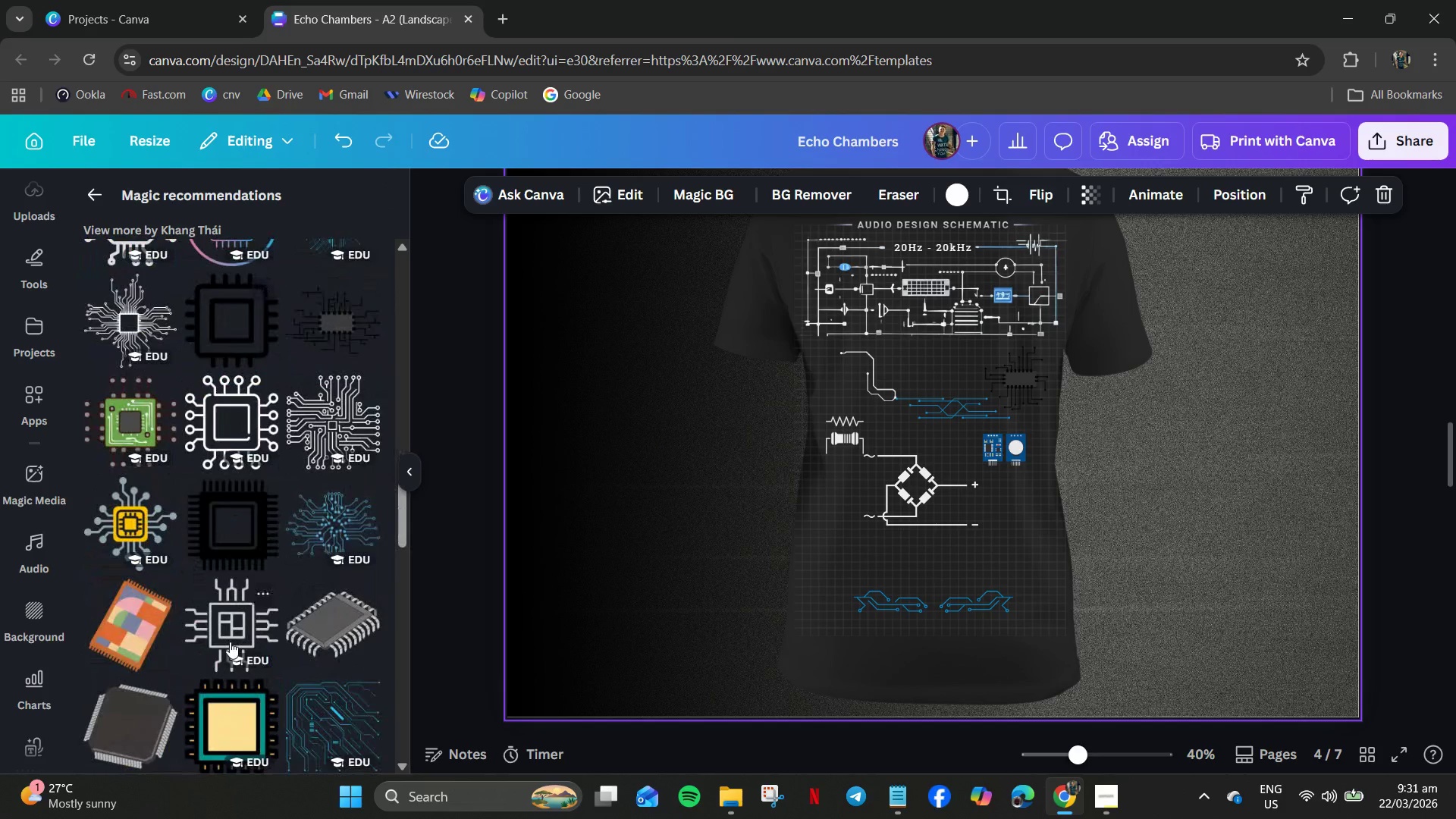 
scroll: coordinate [230, 642], scroll_direction: down, amount: 6.0
 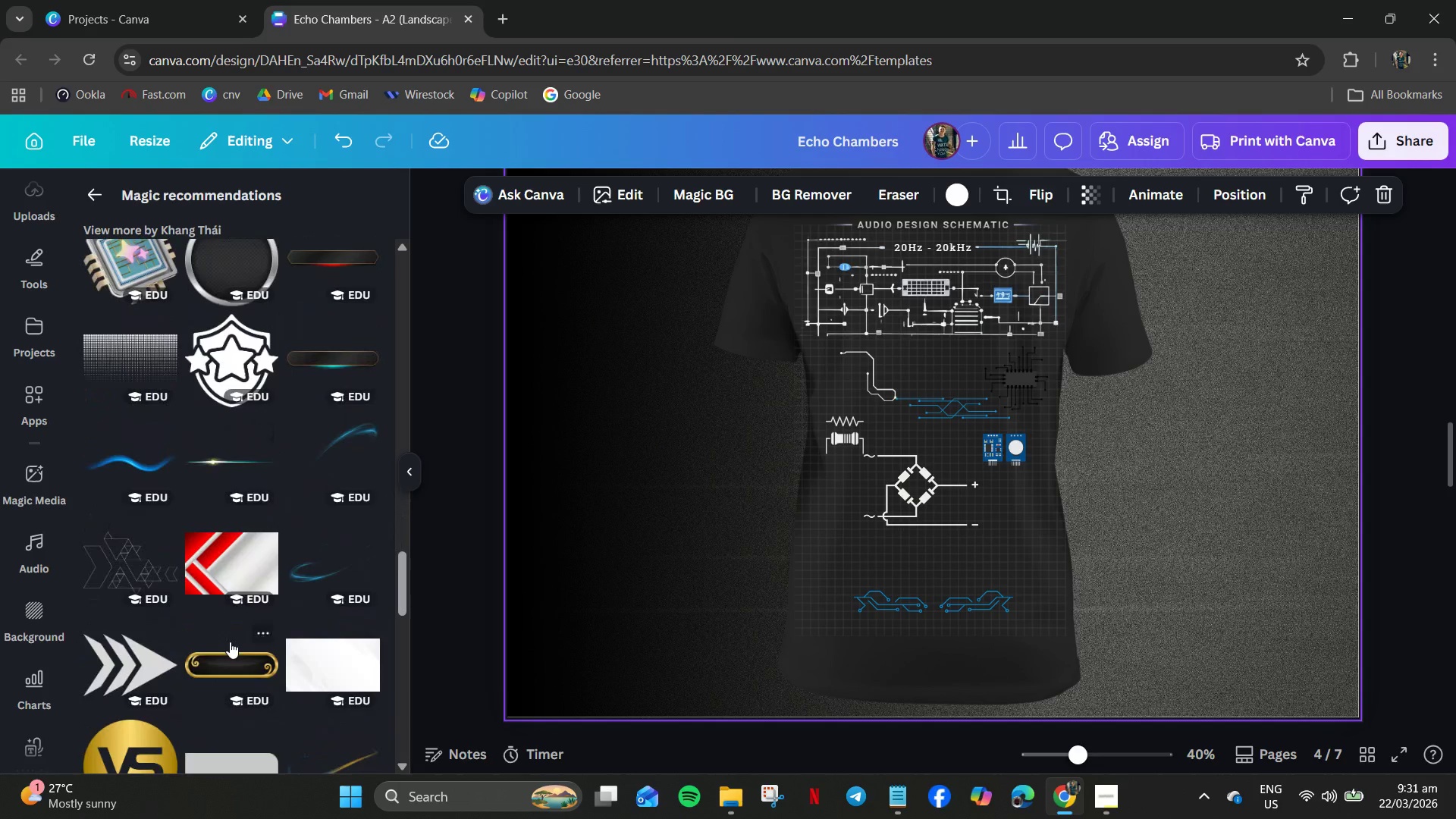 
scroll: coordinate [230, 642], scroll_direction: up, amount: 4.0
 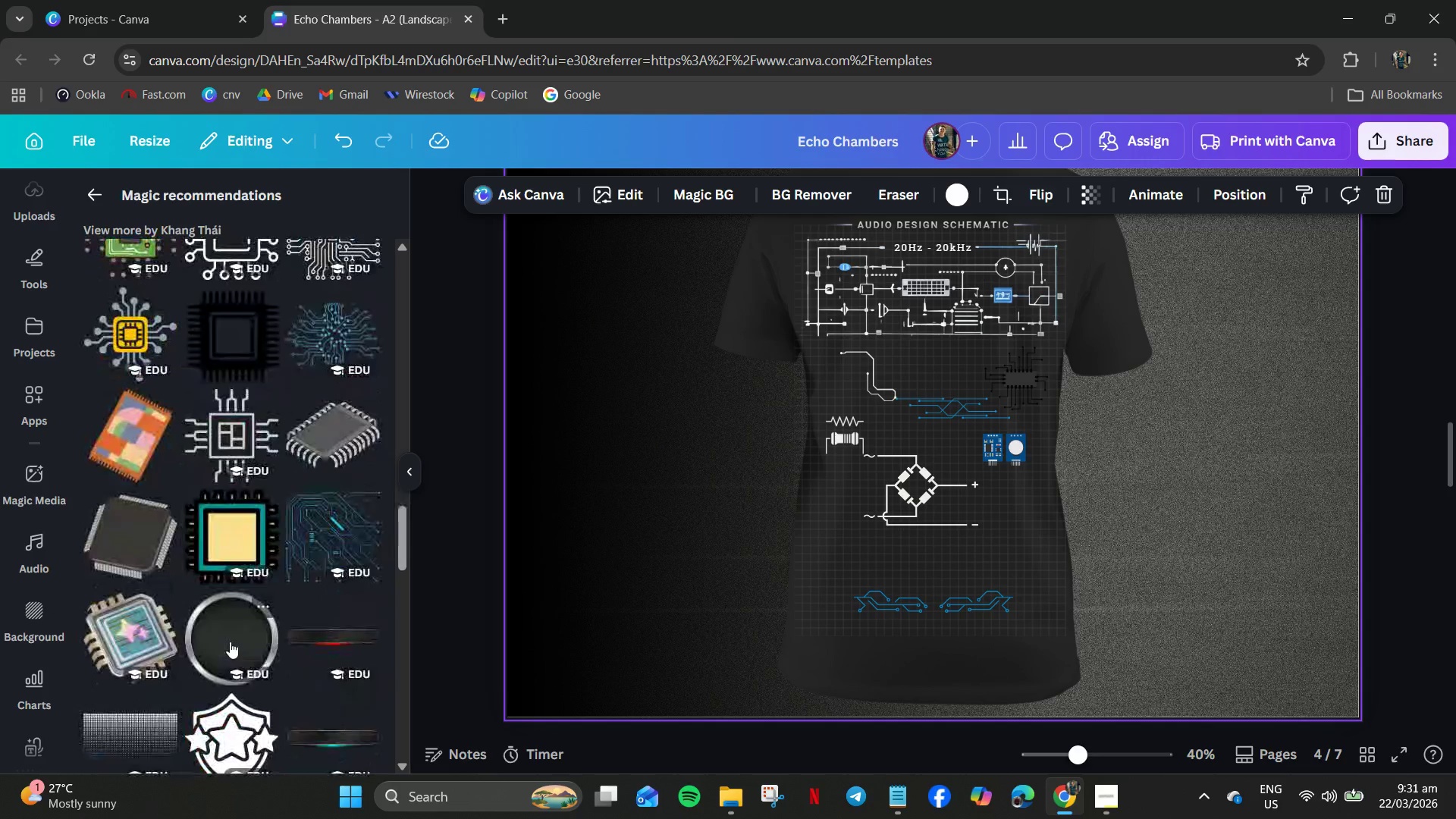 
scroll: coordinate [230, 642], scroll_direction: down, amount: 12.0
 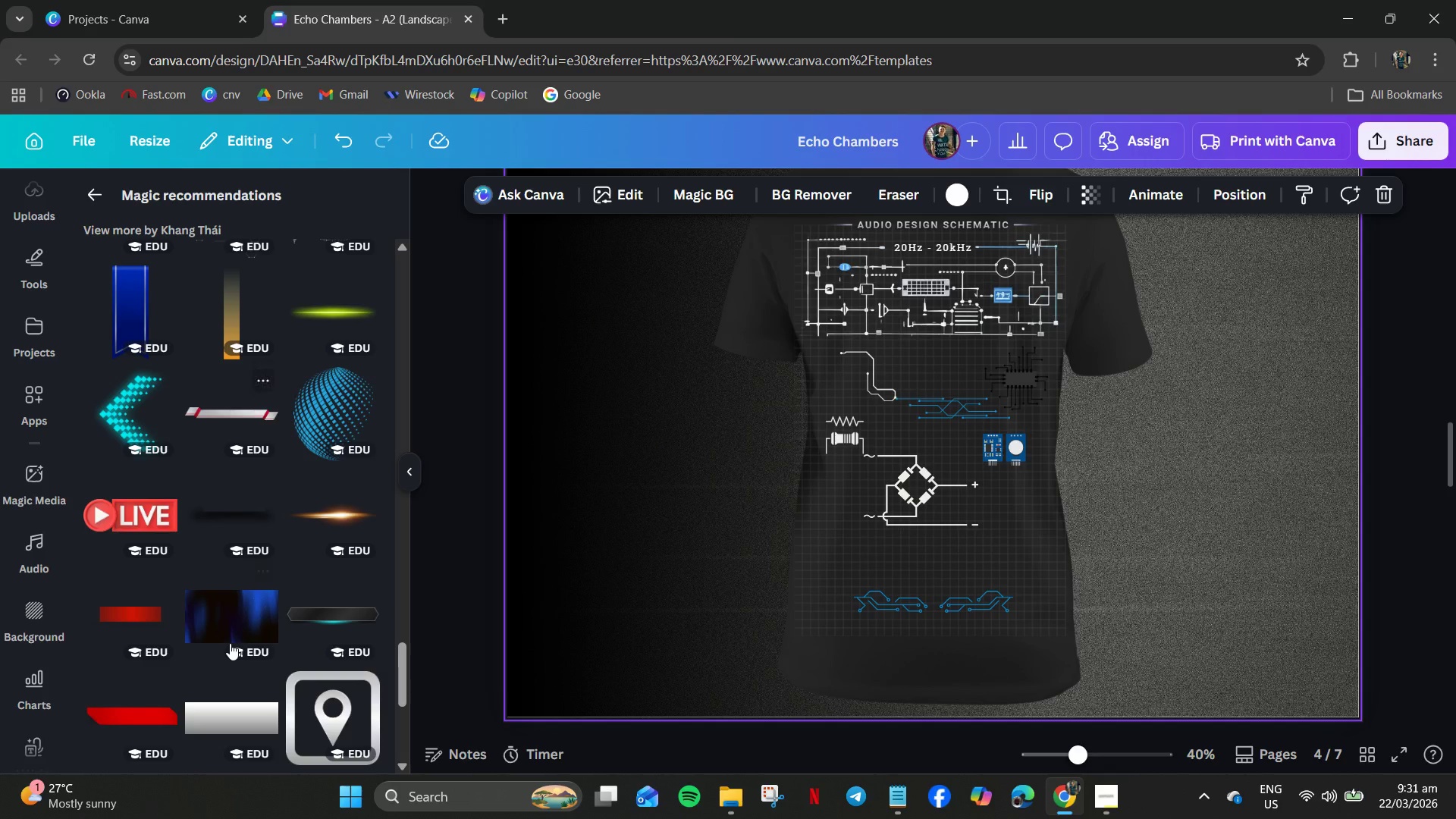 
scroll: coordinate [232, 645], scroll_direction: up, amount: 13.0
 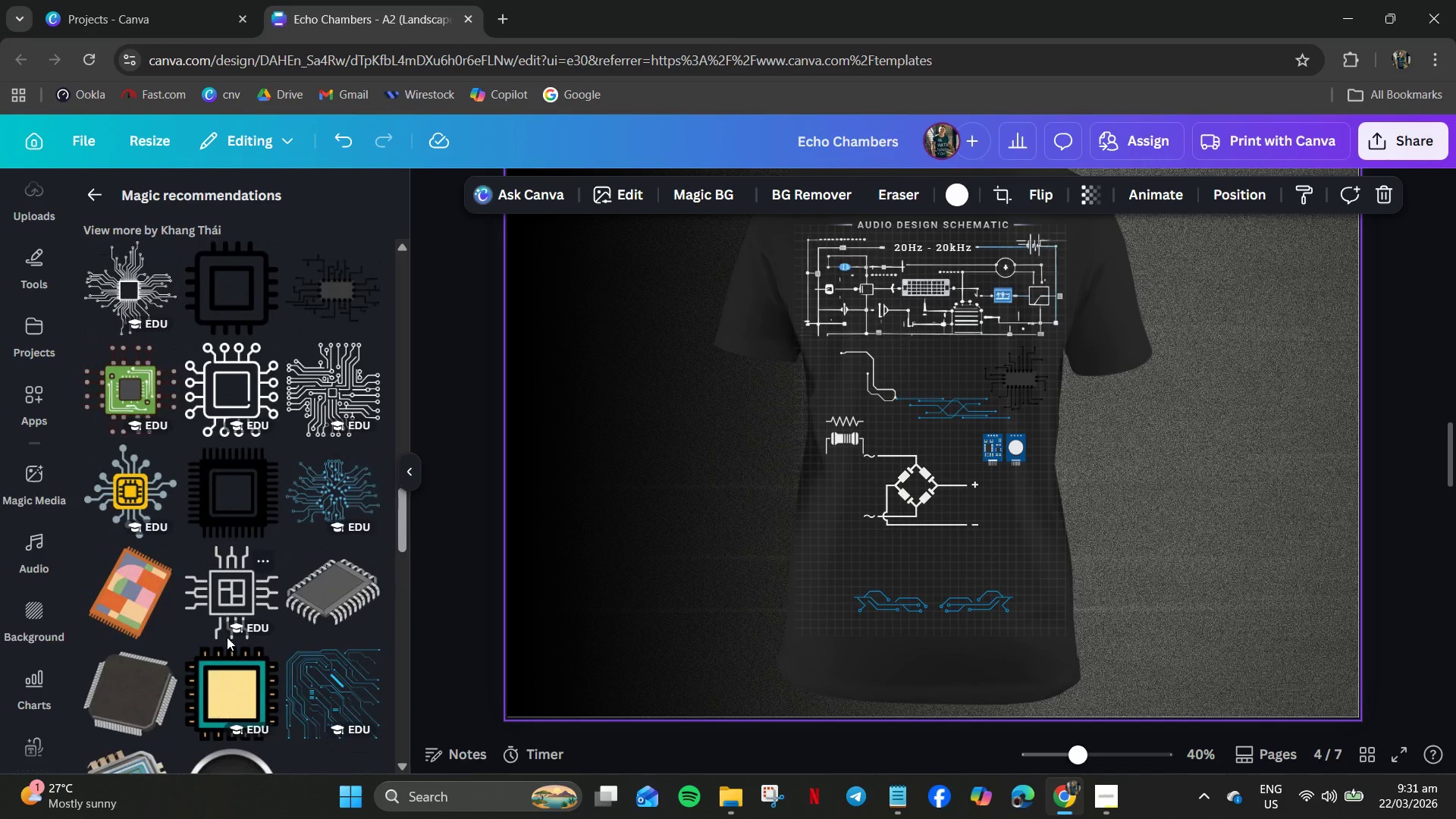 
wait(6.53)
 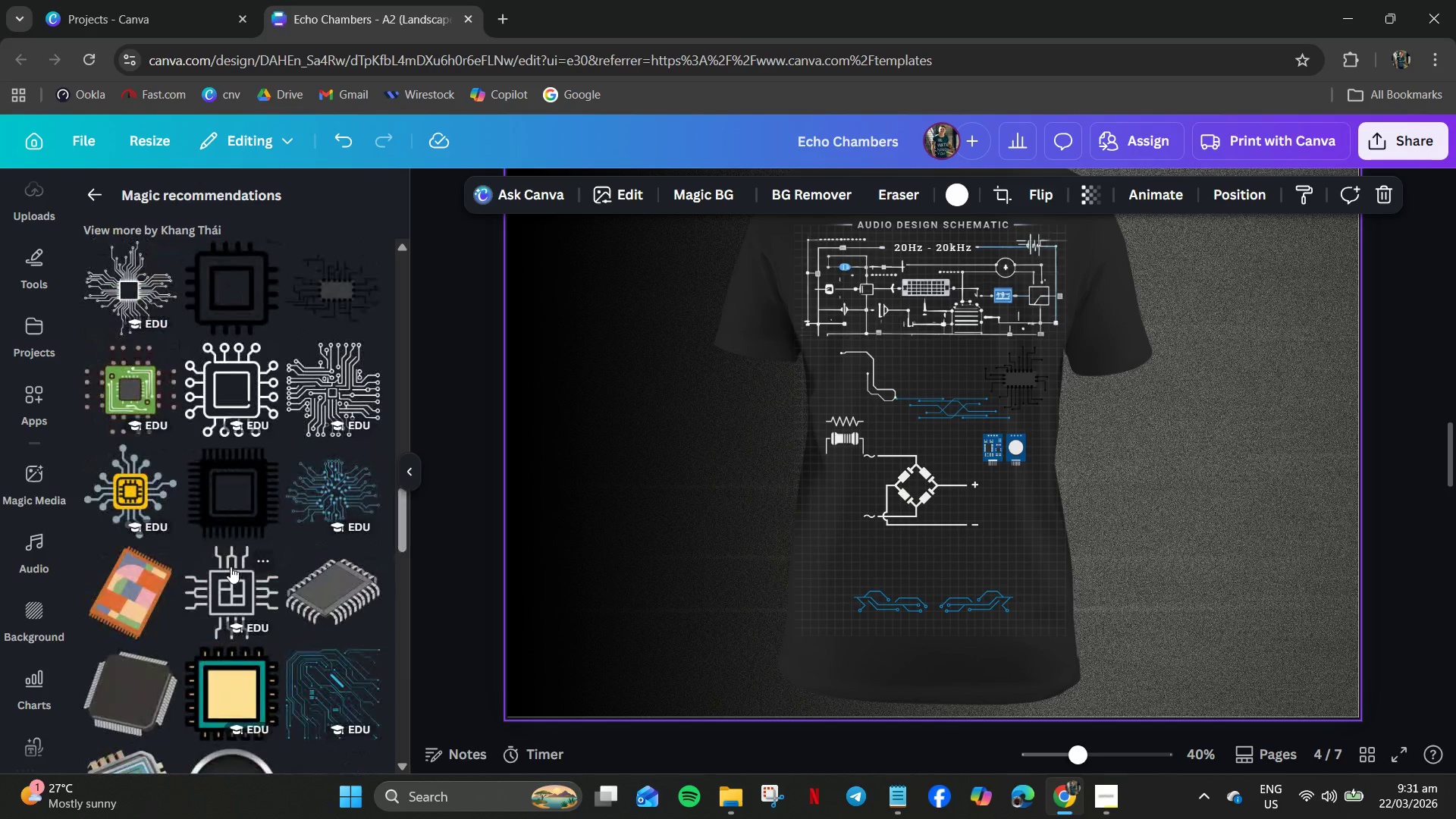 
scroll: coordinate [218, 630], scroll_direction: up, amount: 11.0
 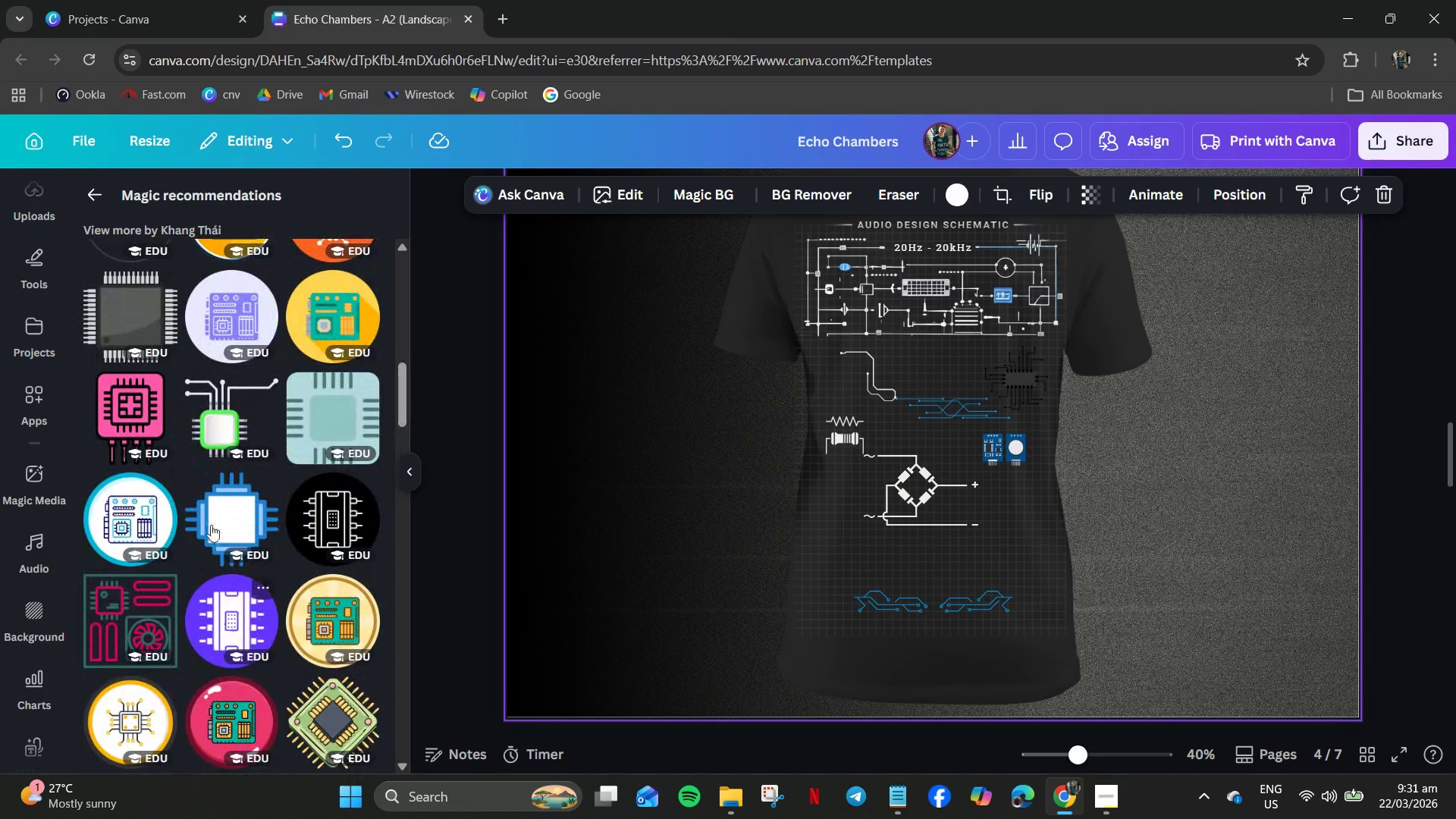 
left_click([208, 427])
 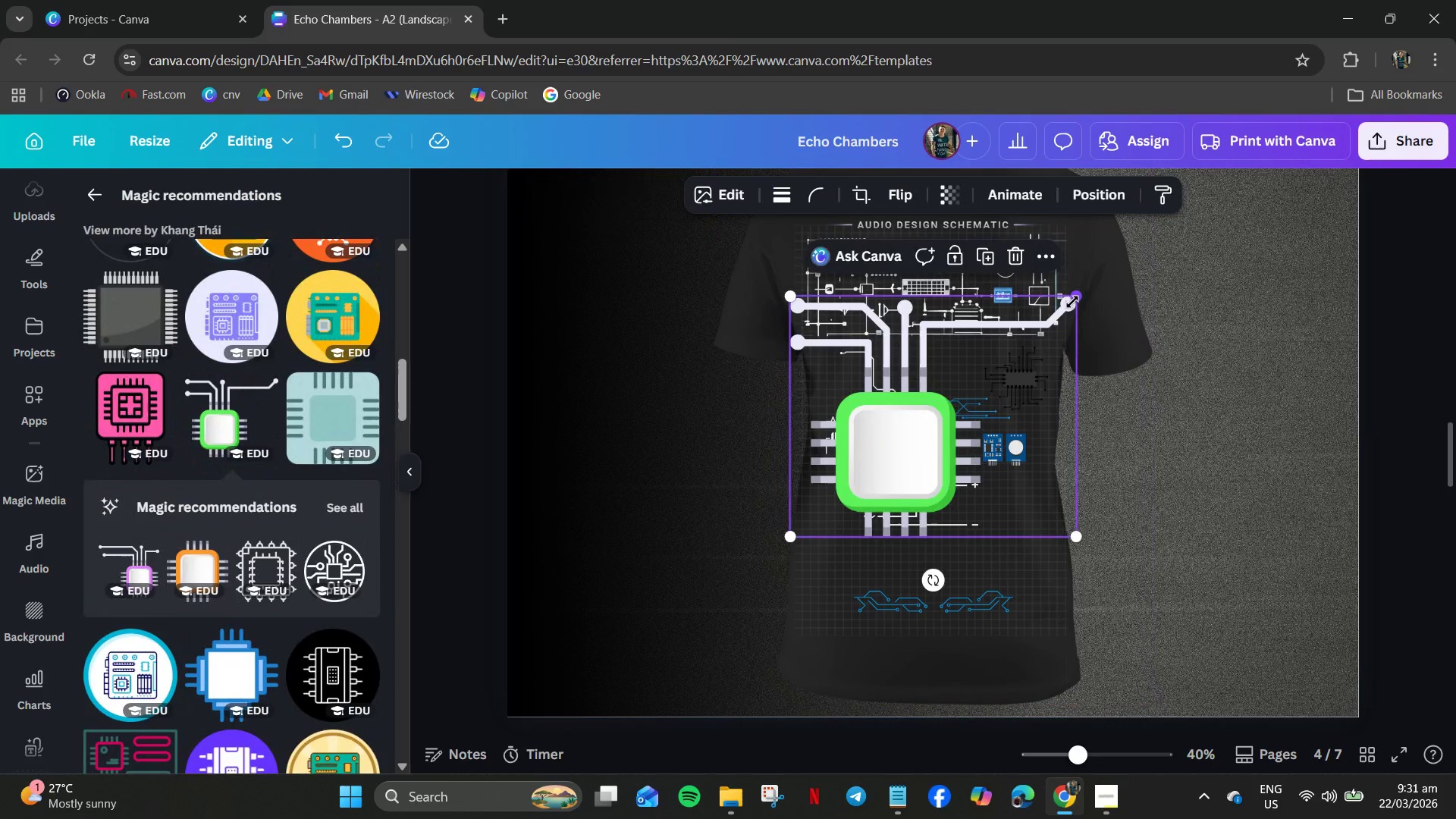 
left_click_drag(start_coordinate=[1071, 302], to_coordinate=[912, 524])
 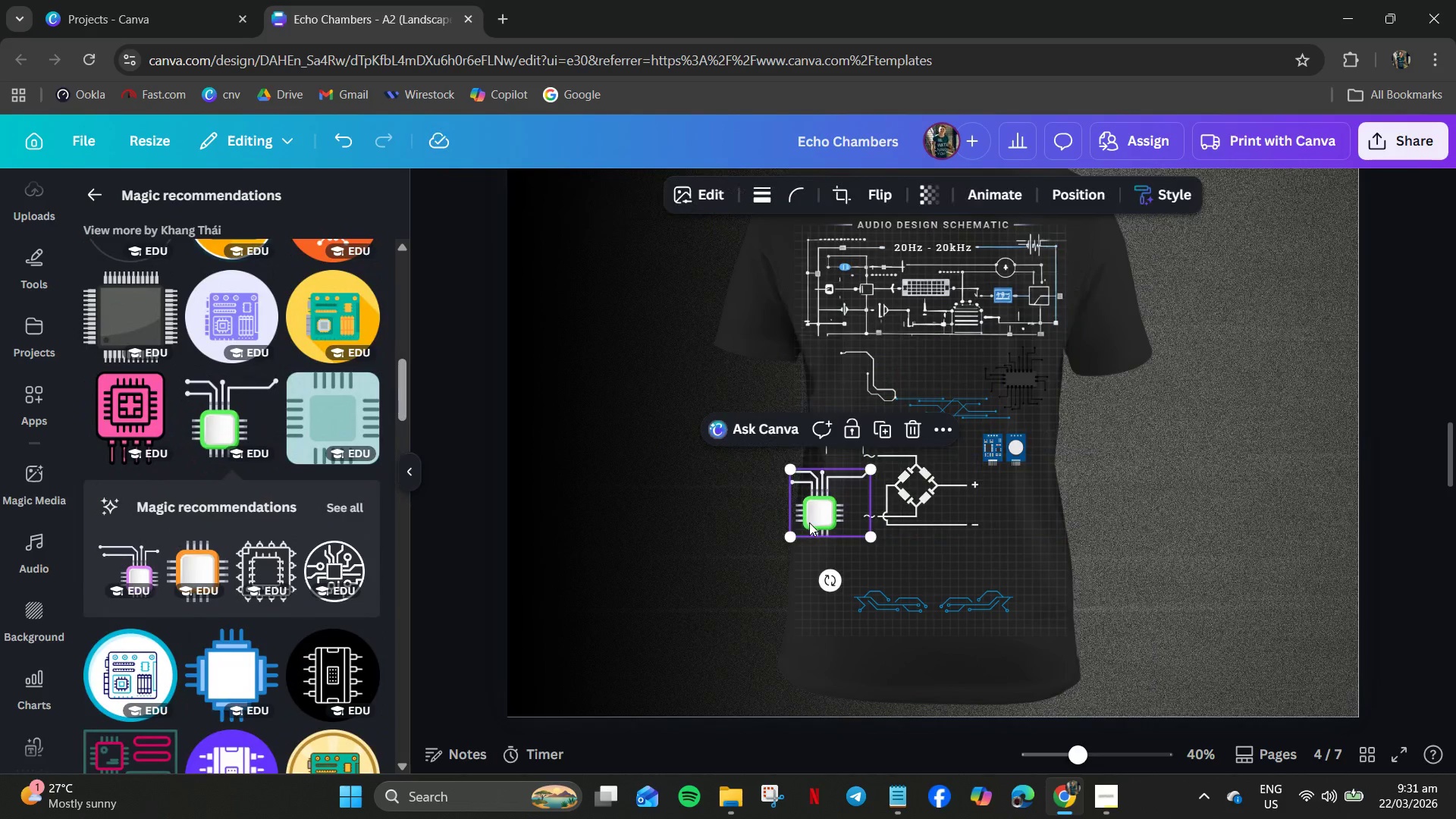 
left_click_drag(start_coordinate=[811, 522], to_coordinate=[846, 512])
 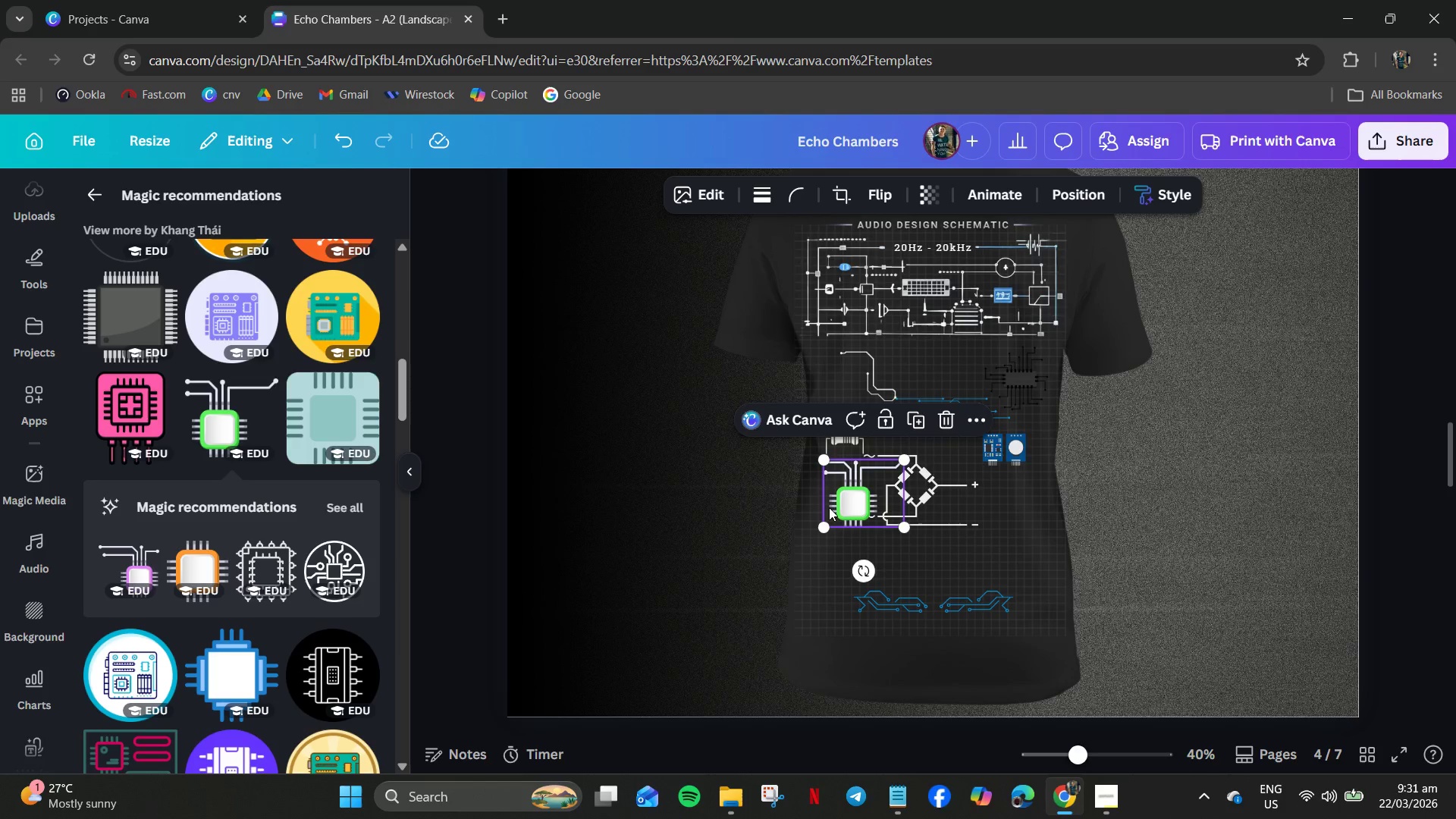 
right_click([845, 494])
 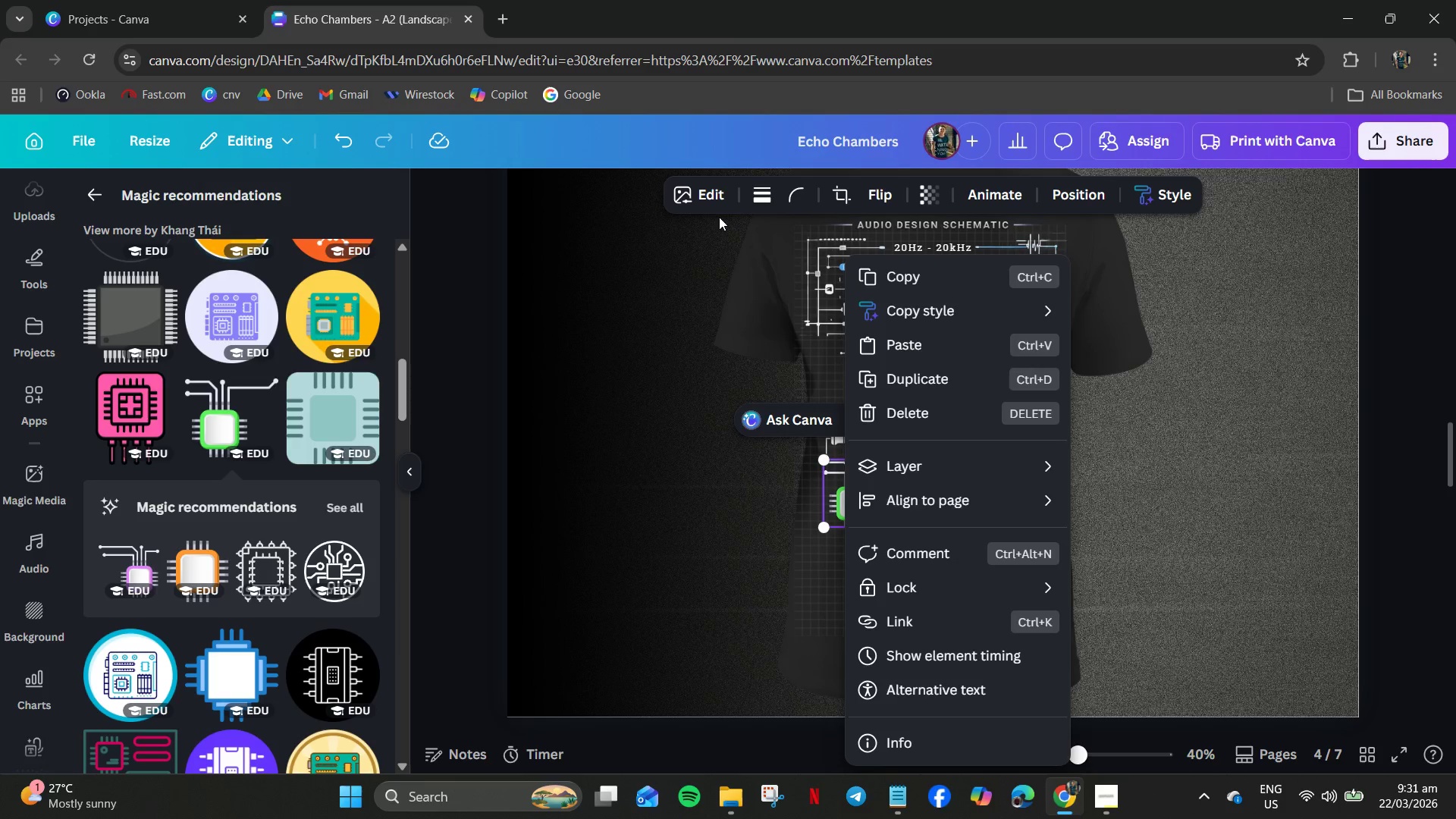 
left_click([692, 205])
 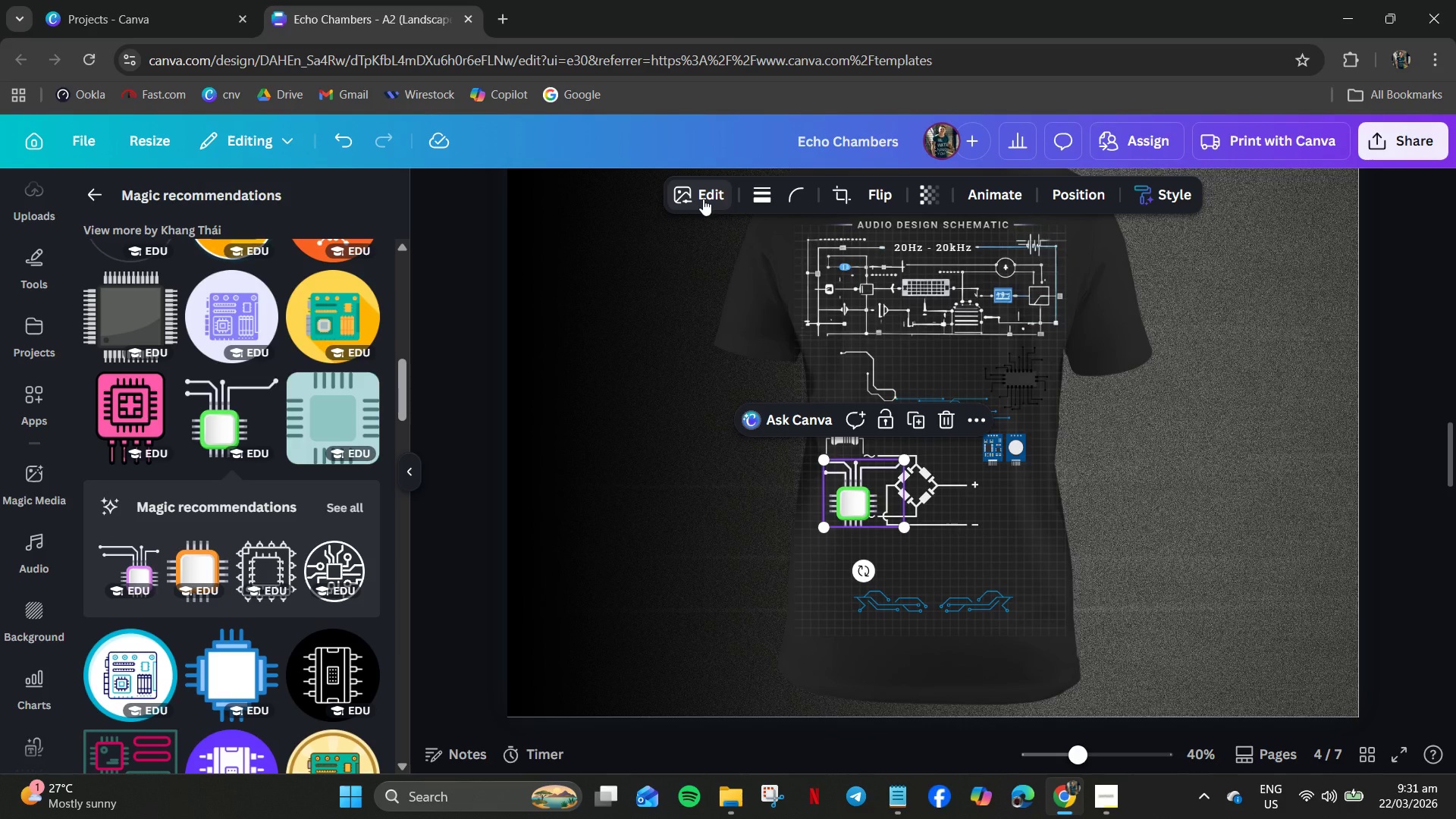 
left_click([703, 199])
 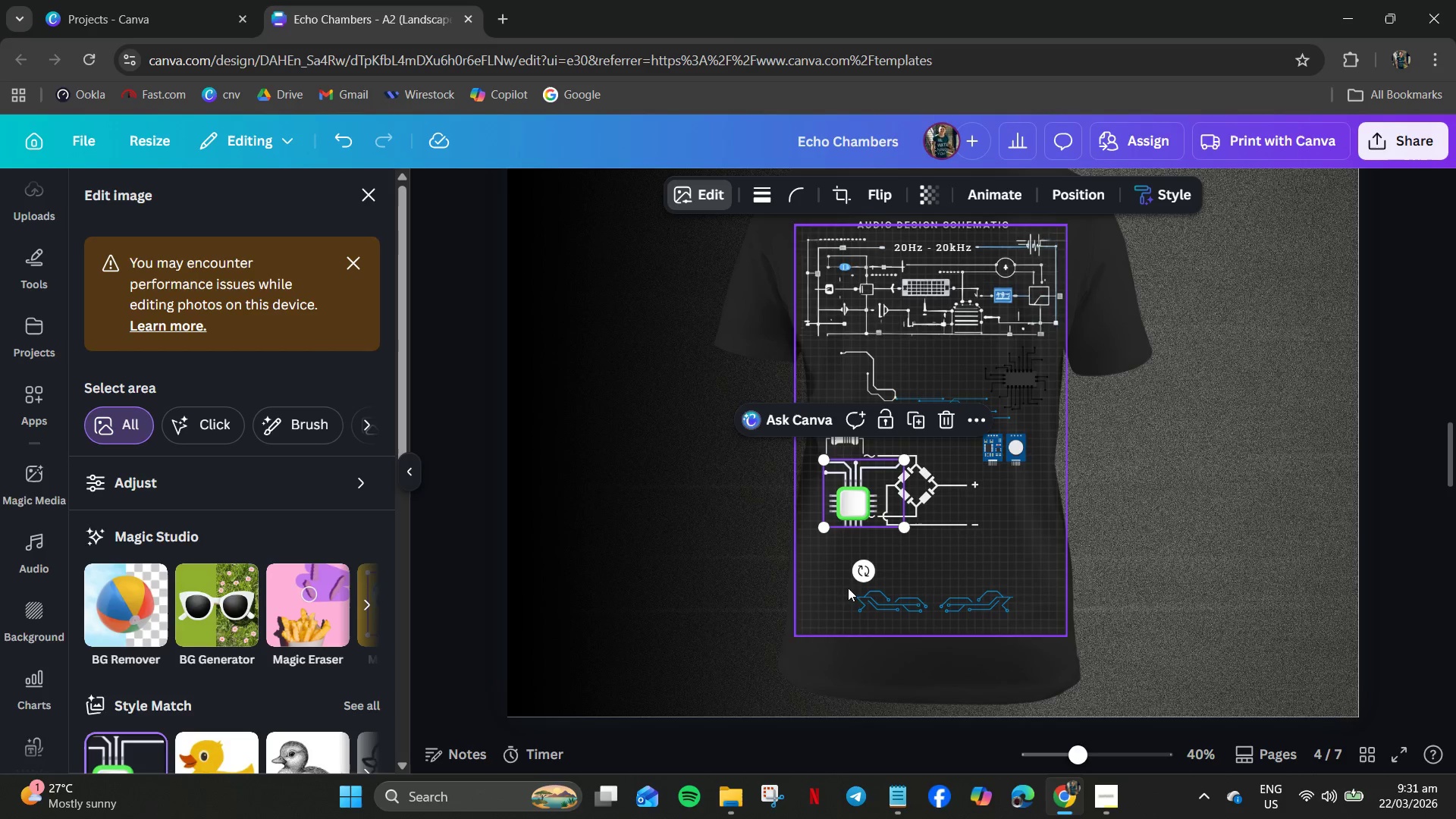 
left_click([1243, 555])
 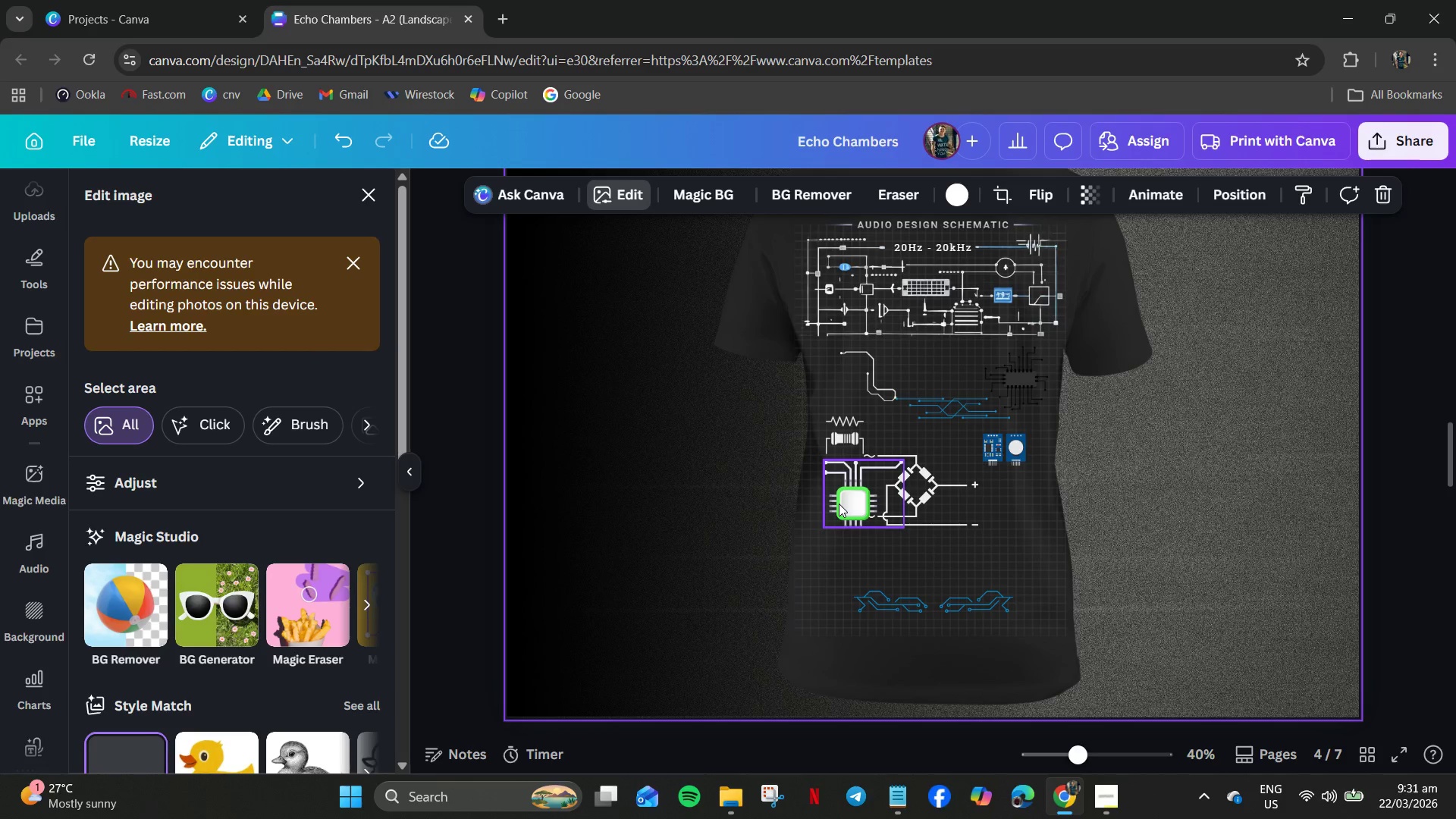 
left_click([845, 504])
 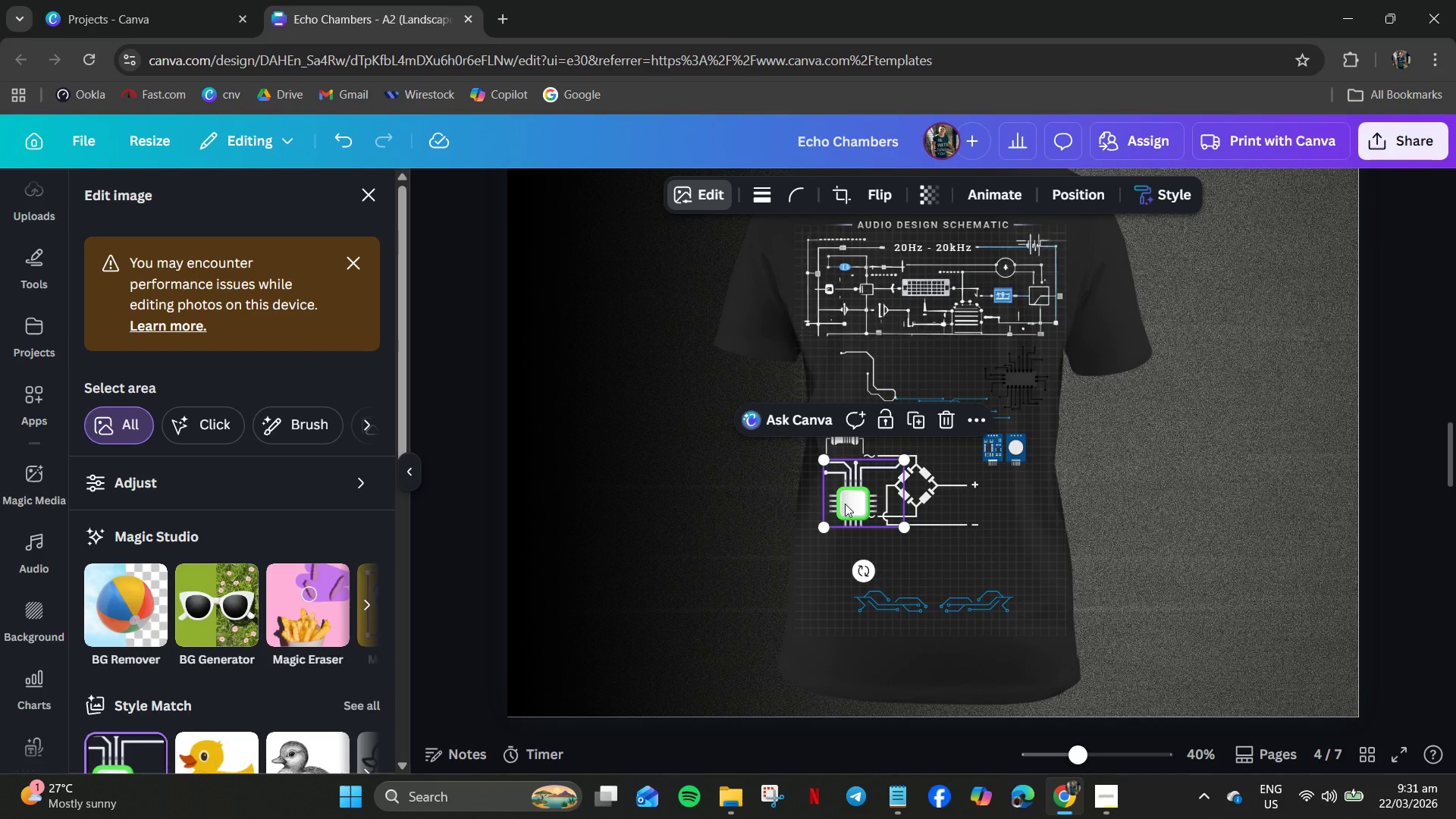 
key(Delete)
 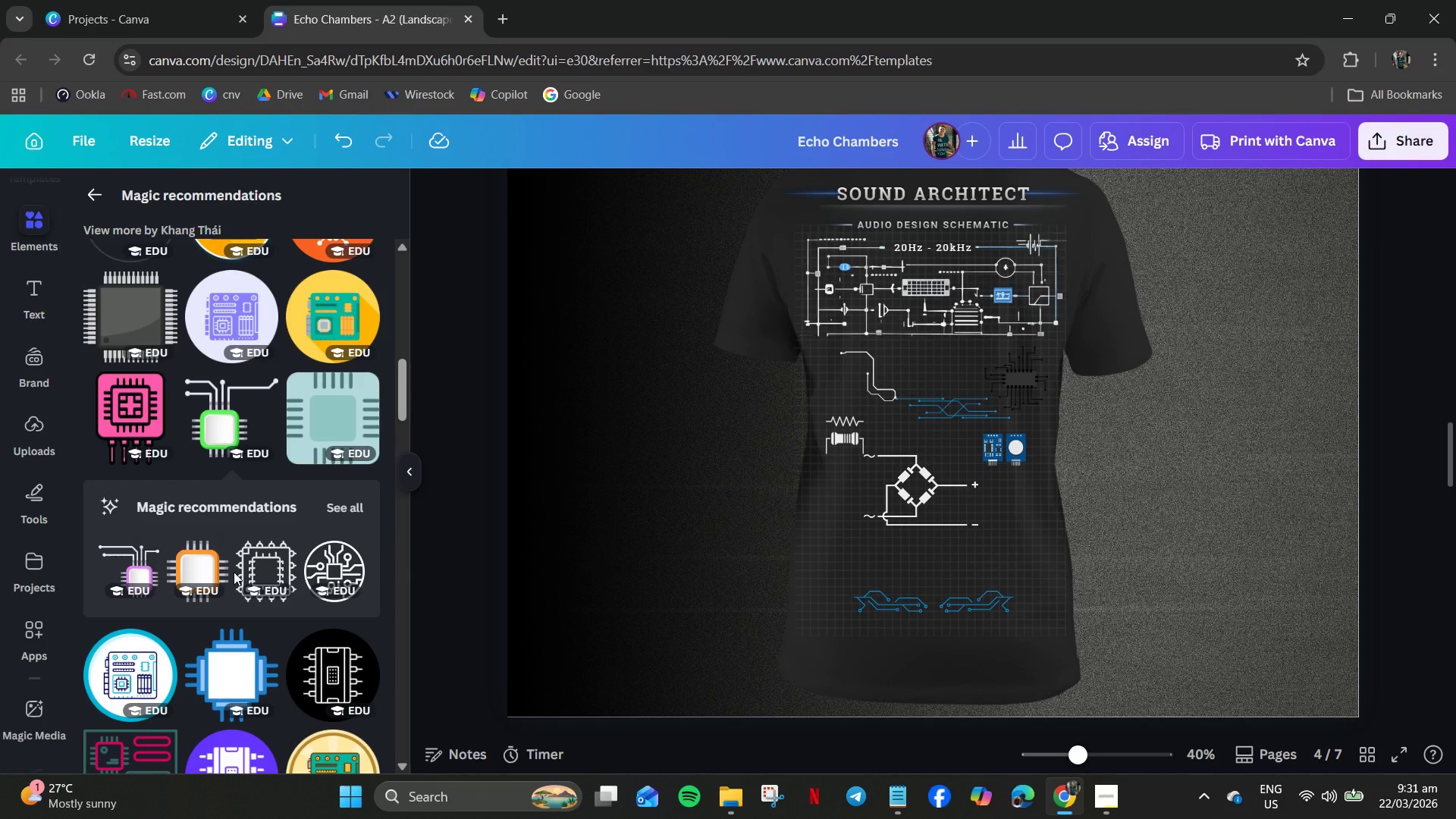 
scroll: coordinate [243, 533], scroll_direction: up, amount: 4.0
 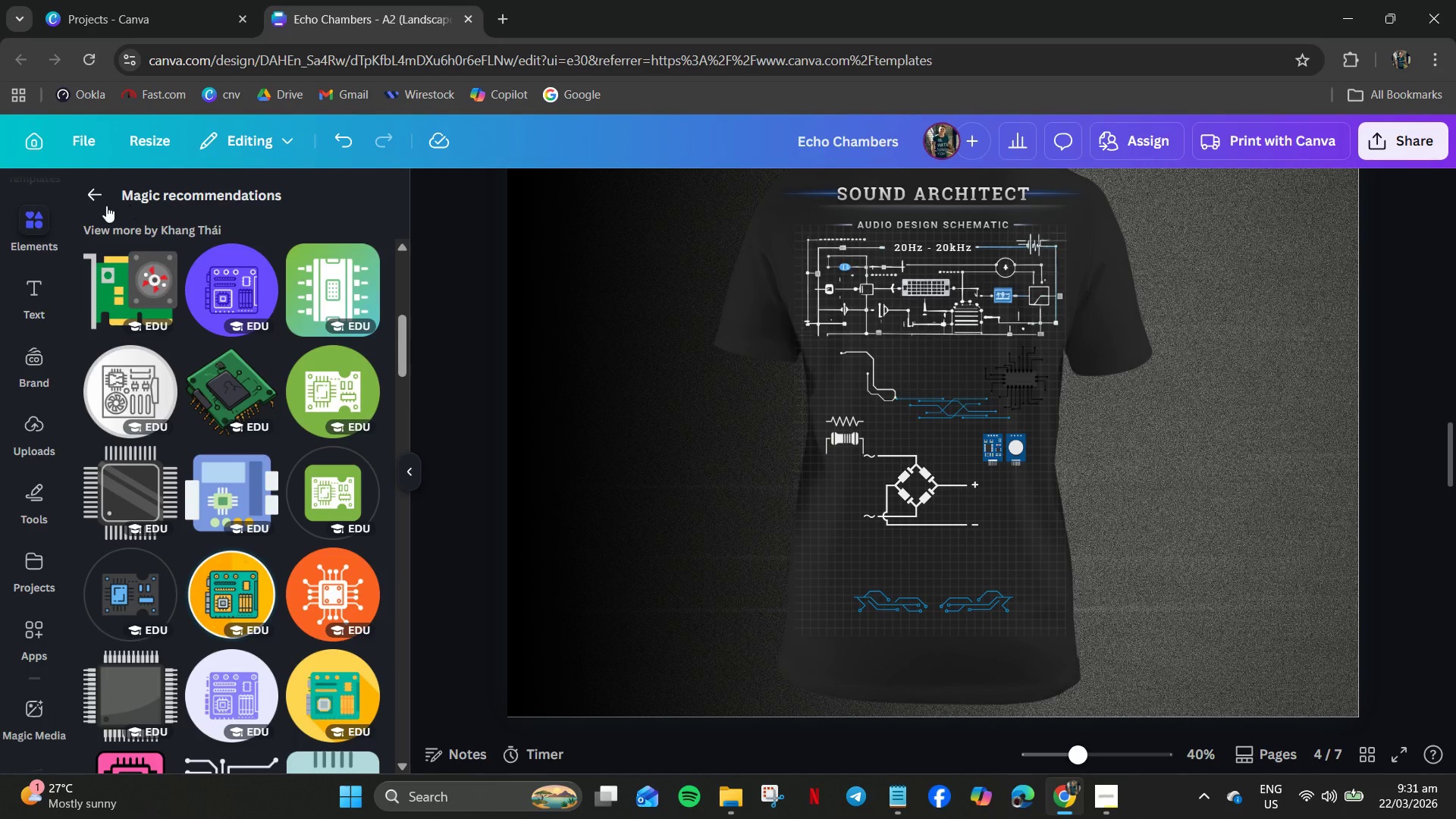 
left_click([93, 190])
 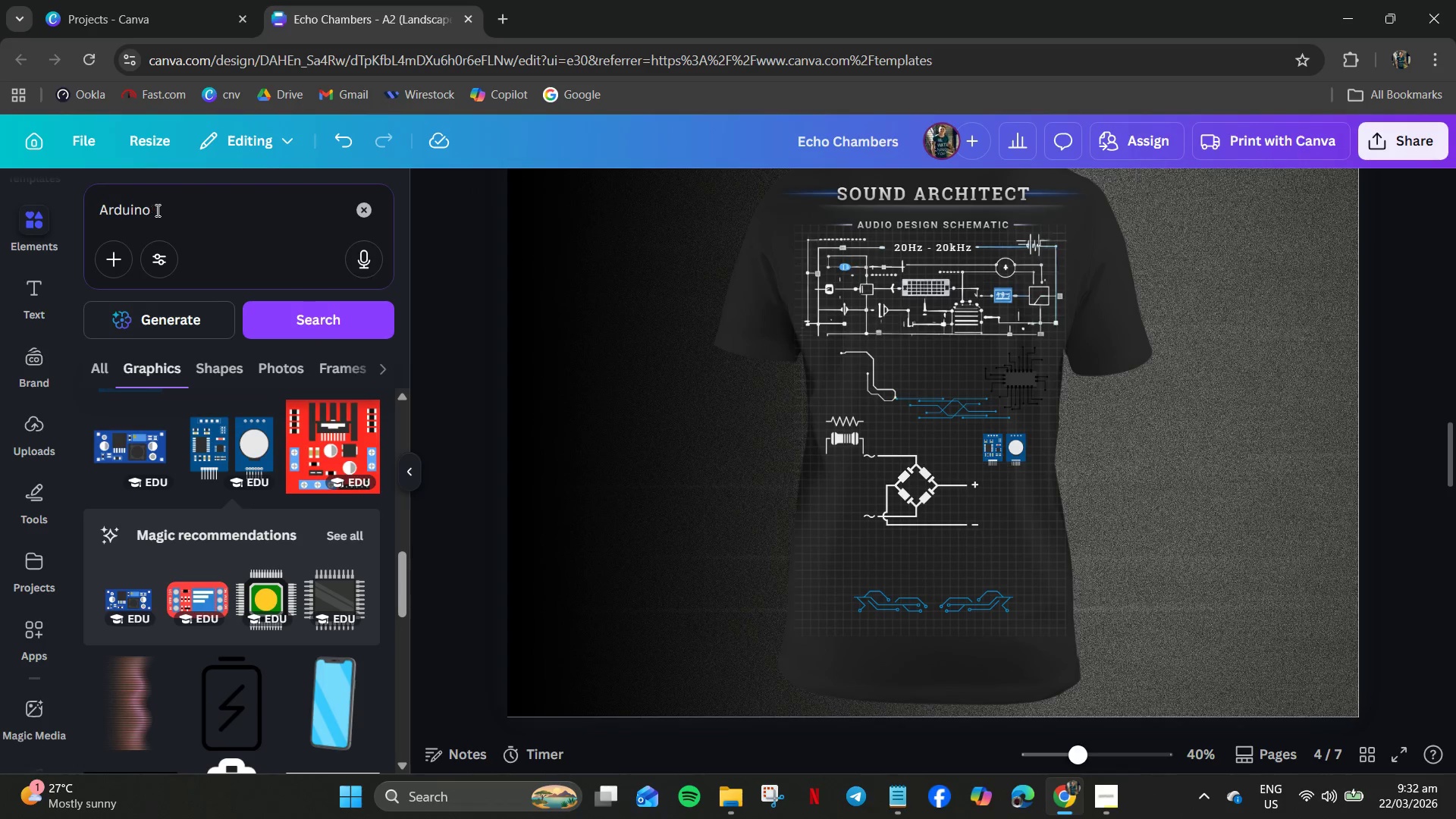 
left_click([158, 210])
 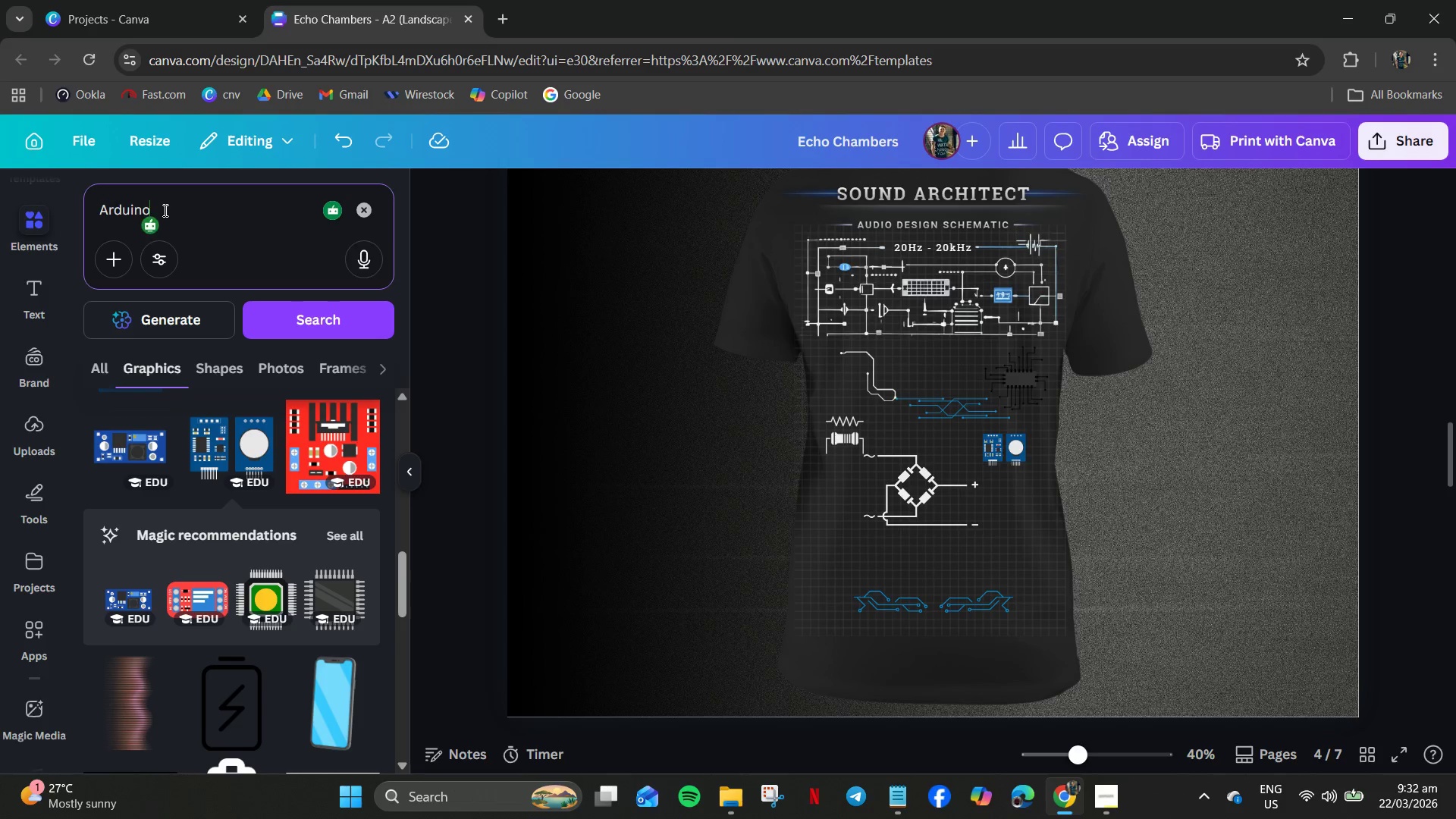 
key(Control+A)
 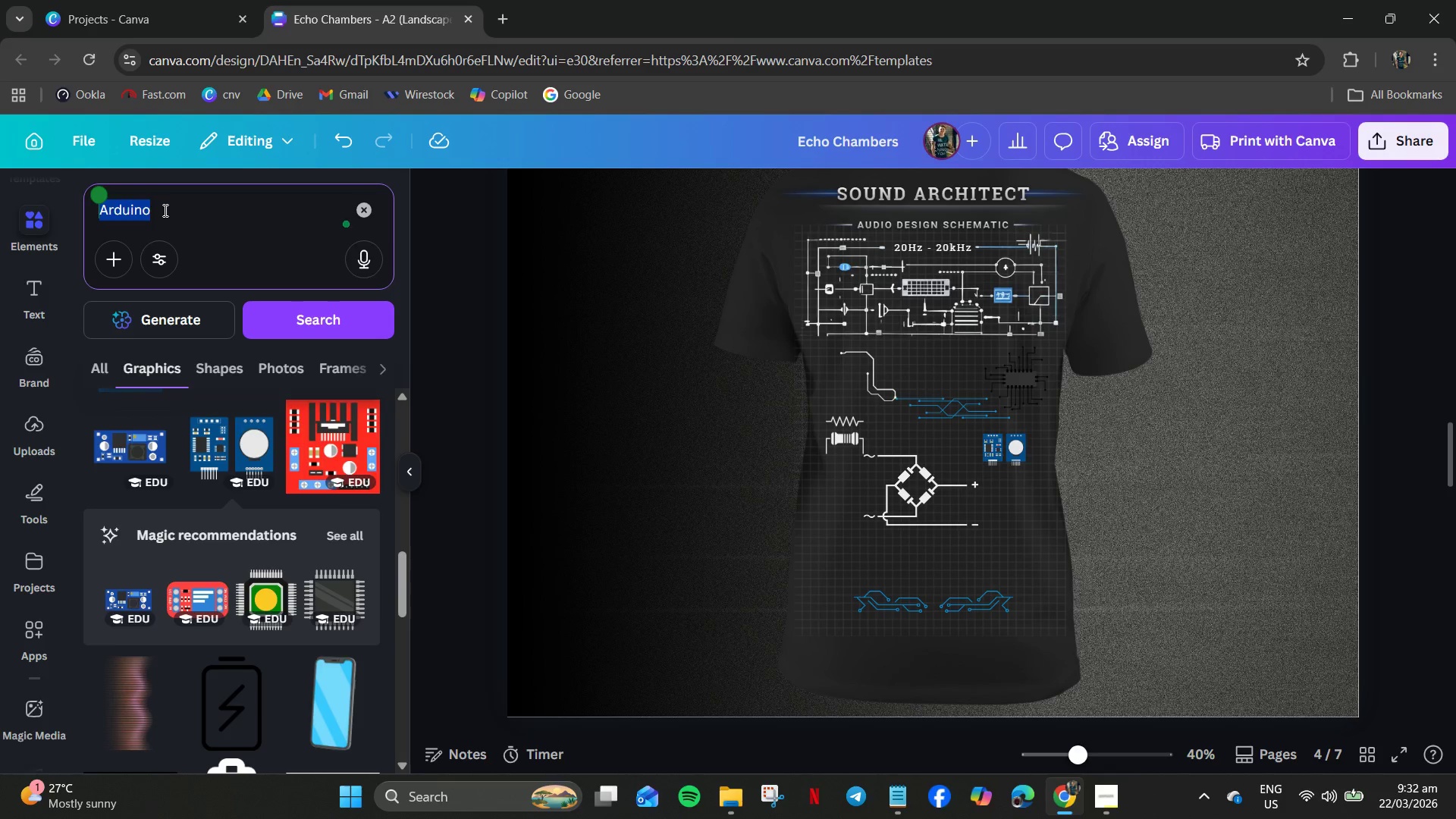 
type(tecno wirings)
 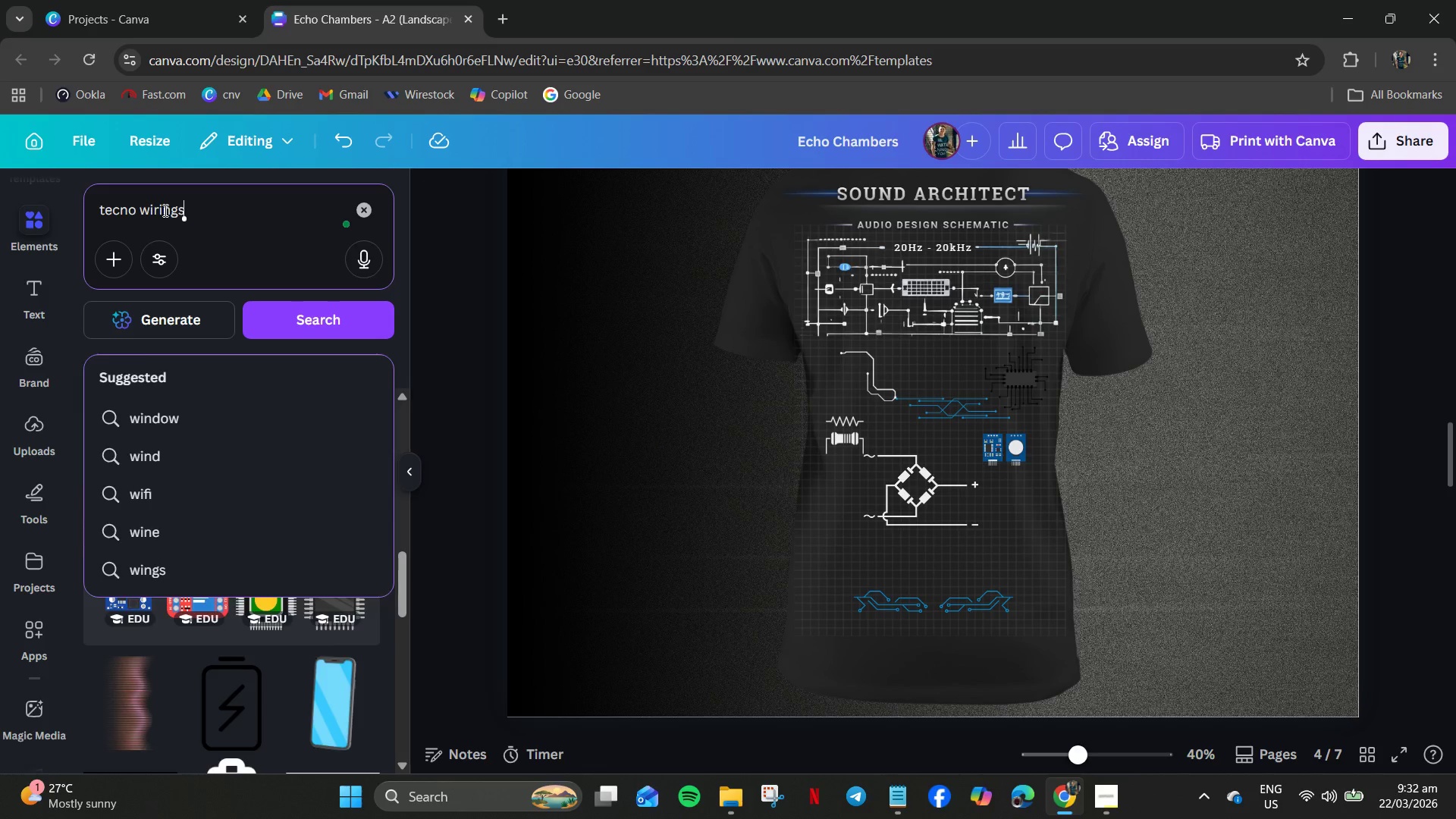 
key(Enter)
 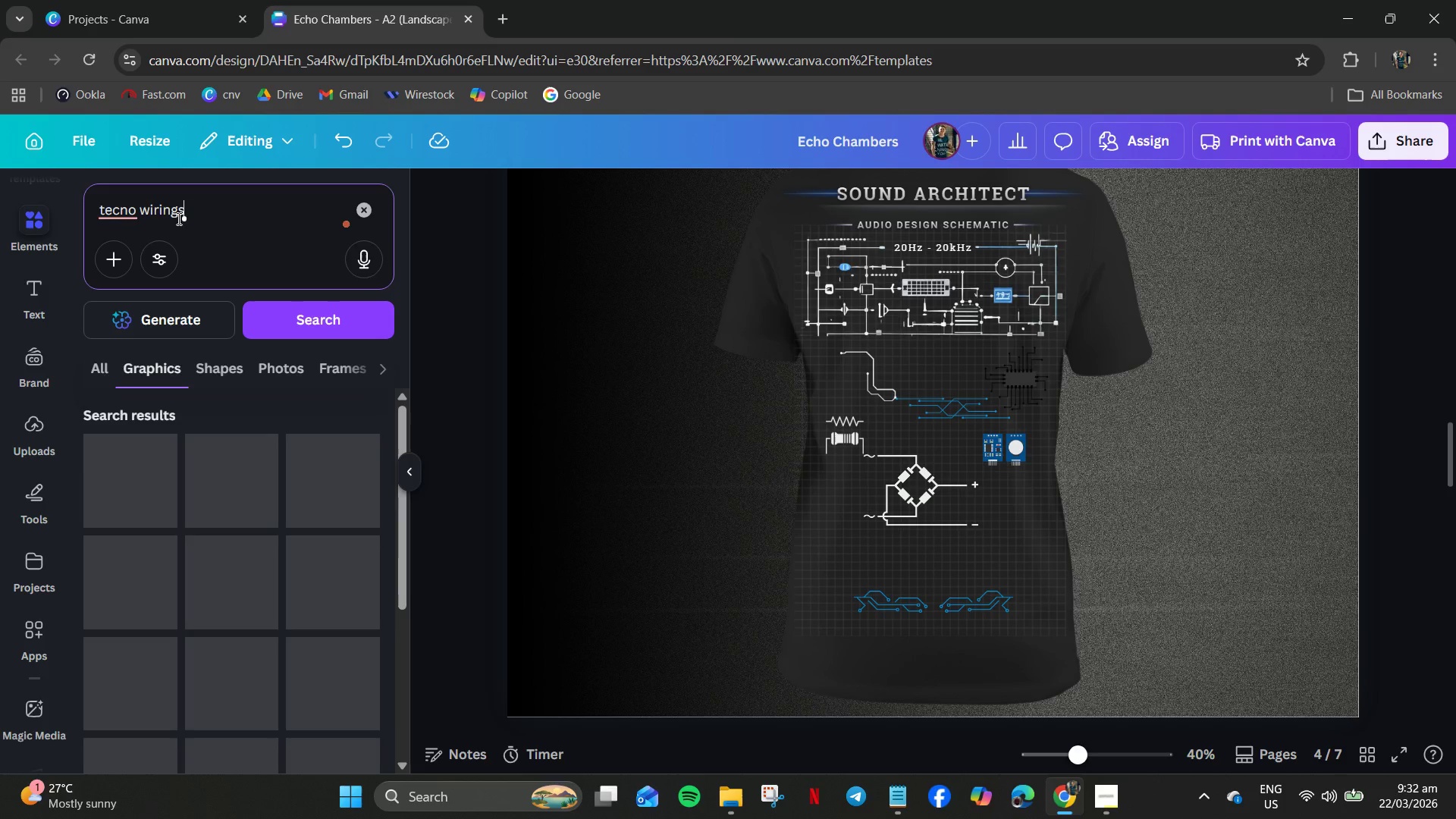 
left_click([303, 321])
 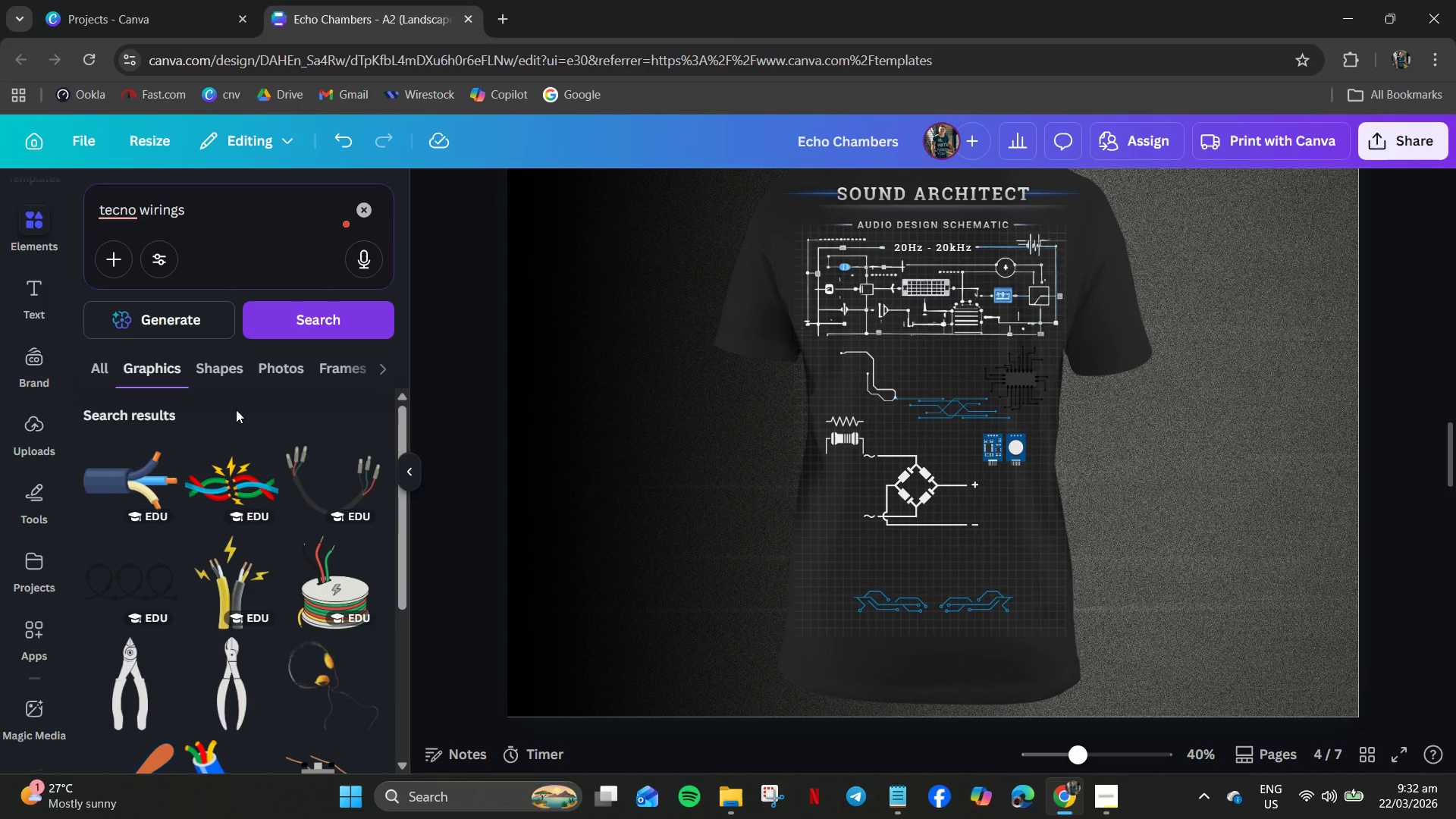 
scroll: coordinate [169, 579], scroll_direction: down, amount: 11.0
 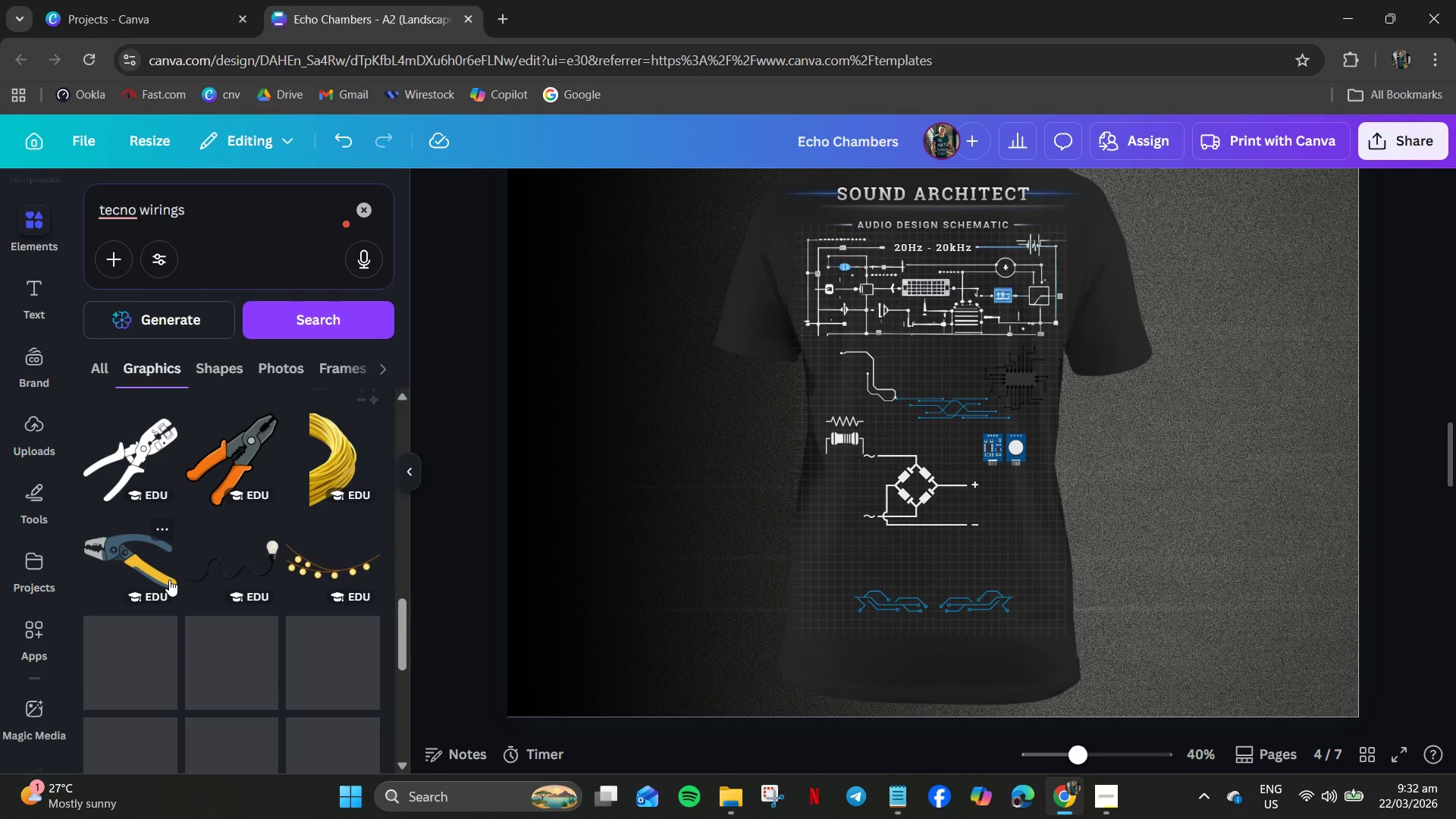 
scroll: coordinate [170, 605], scroll_direction: down, amount: 13.0
 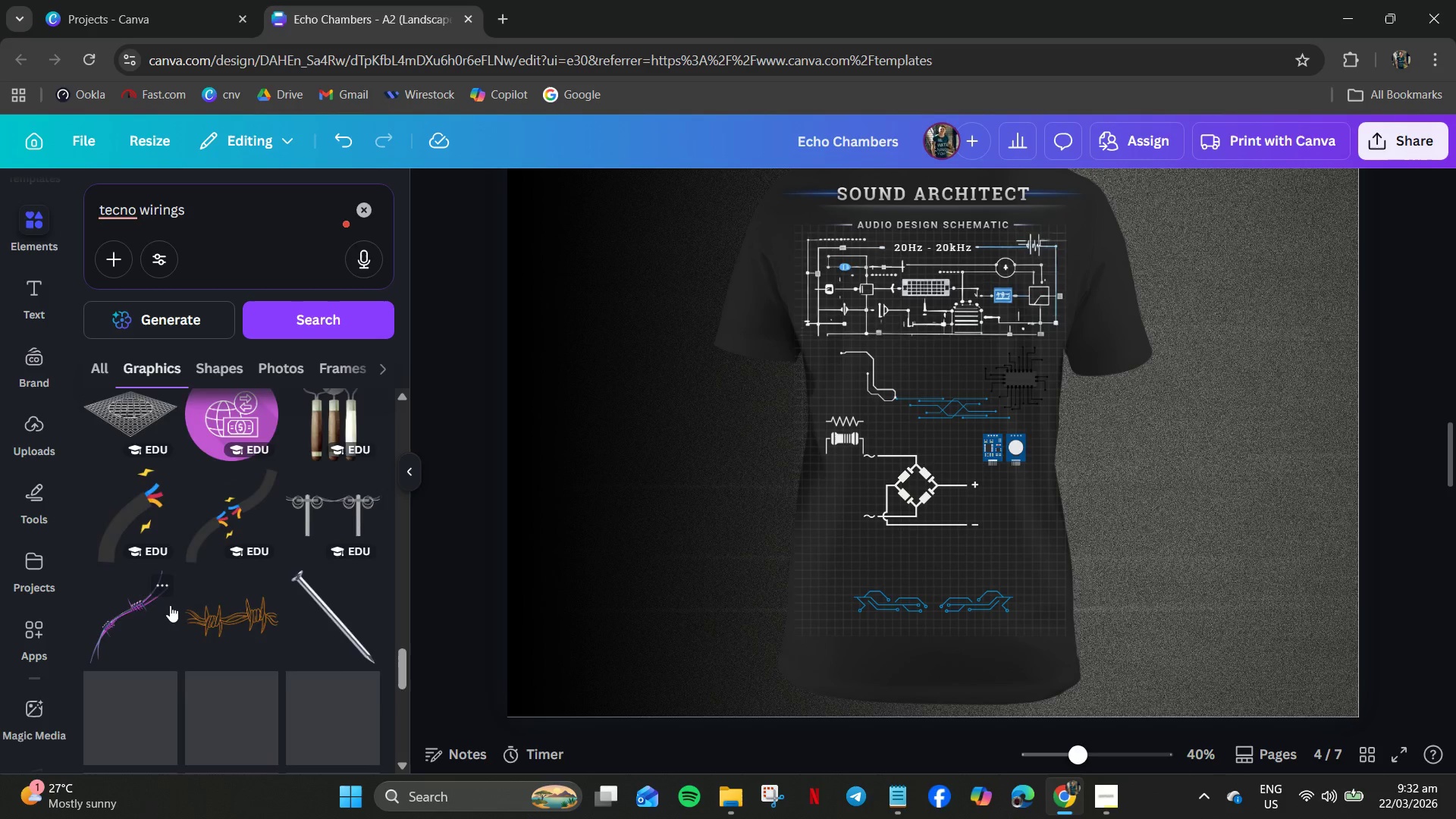 
scroll: coordinate [170, 605], scroll_direction: up, amount: 2.0
 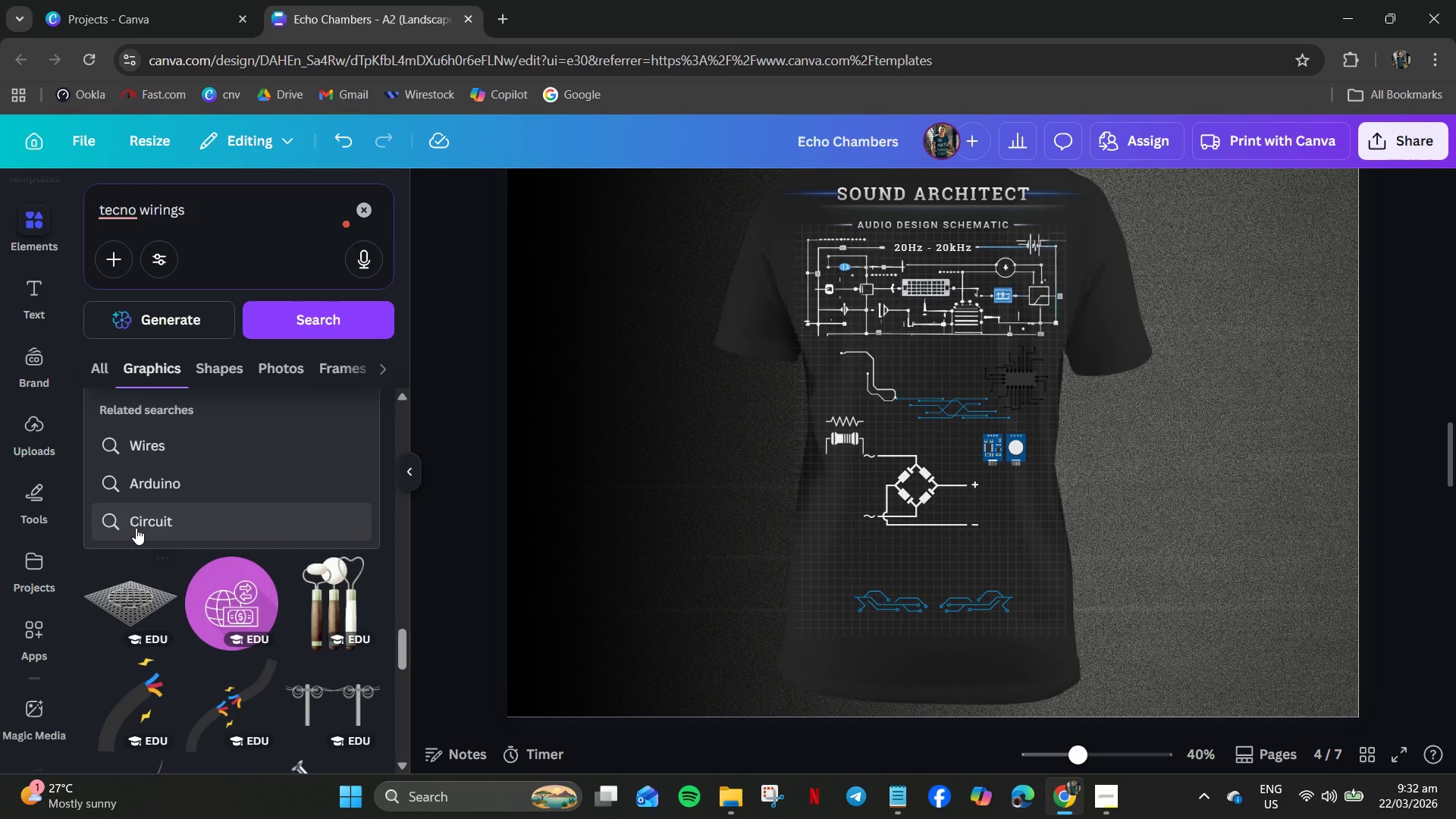 
left_click([135, 524])
 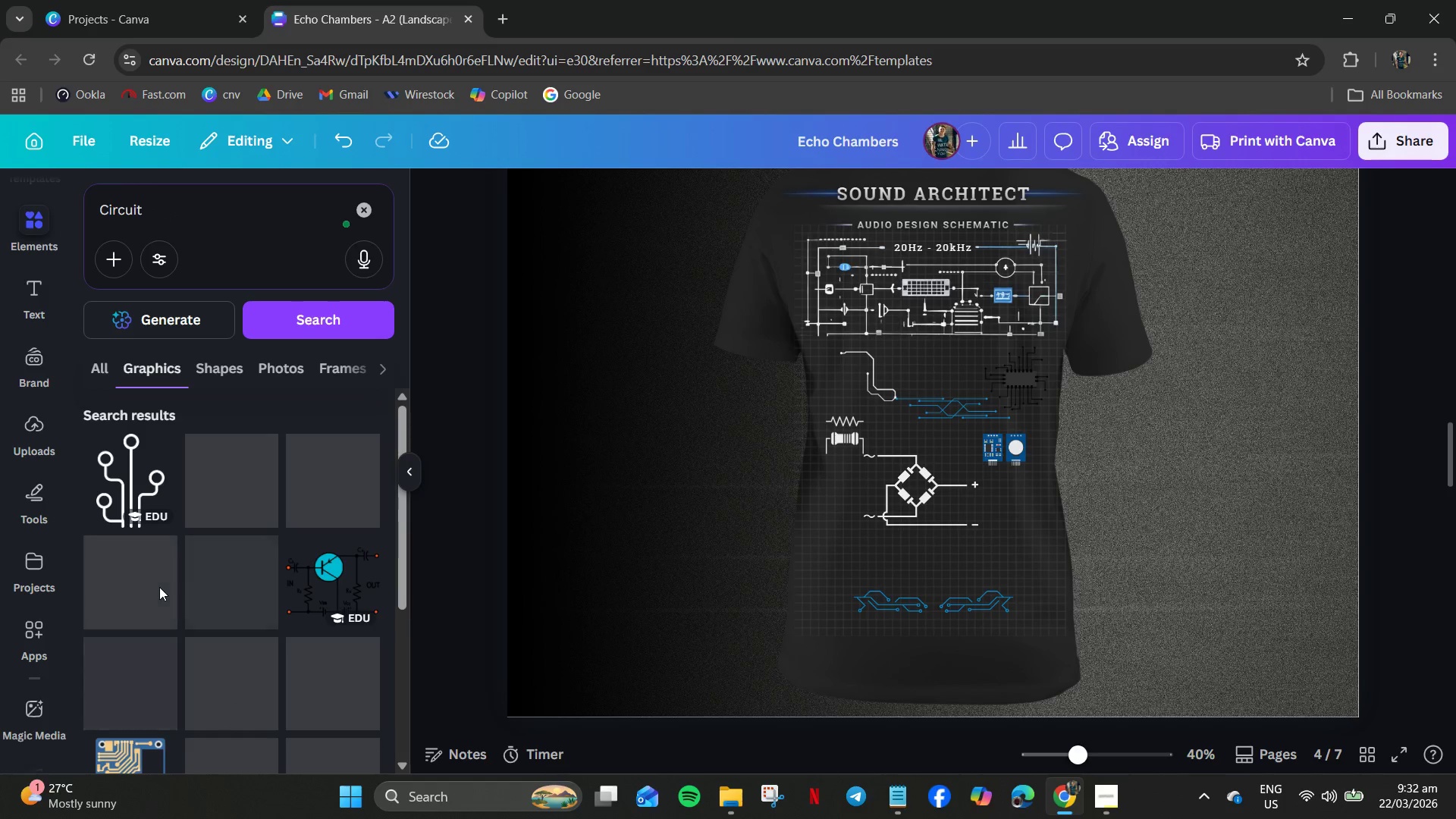 
scroll: coordinate [159, 587], scroll_direction: down, amount: 7.0
 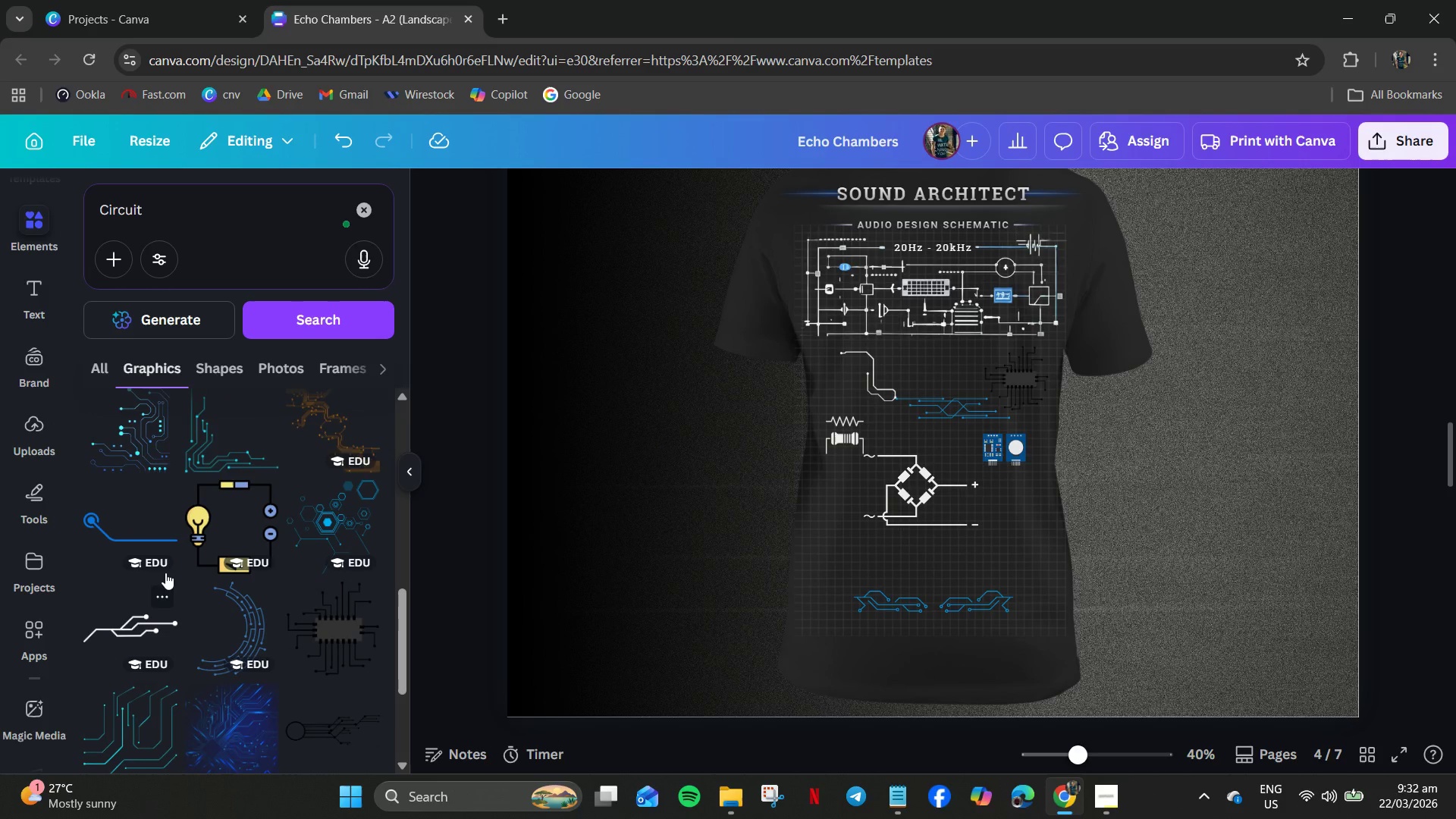 
wait(8.4)
 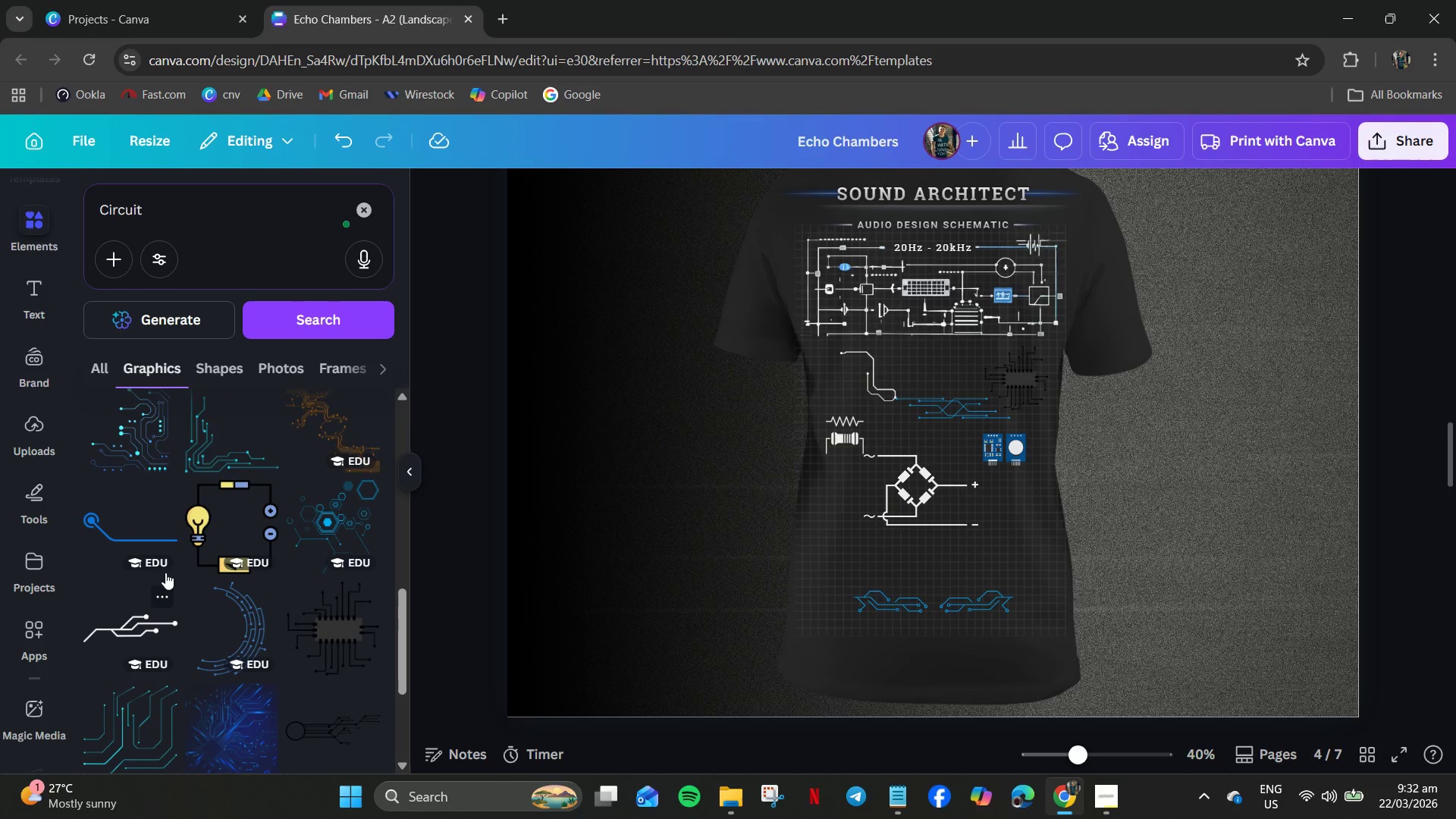 
left_click([318, 731])
 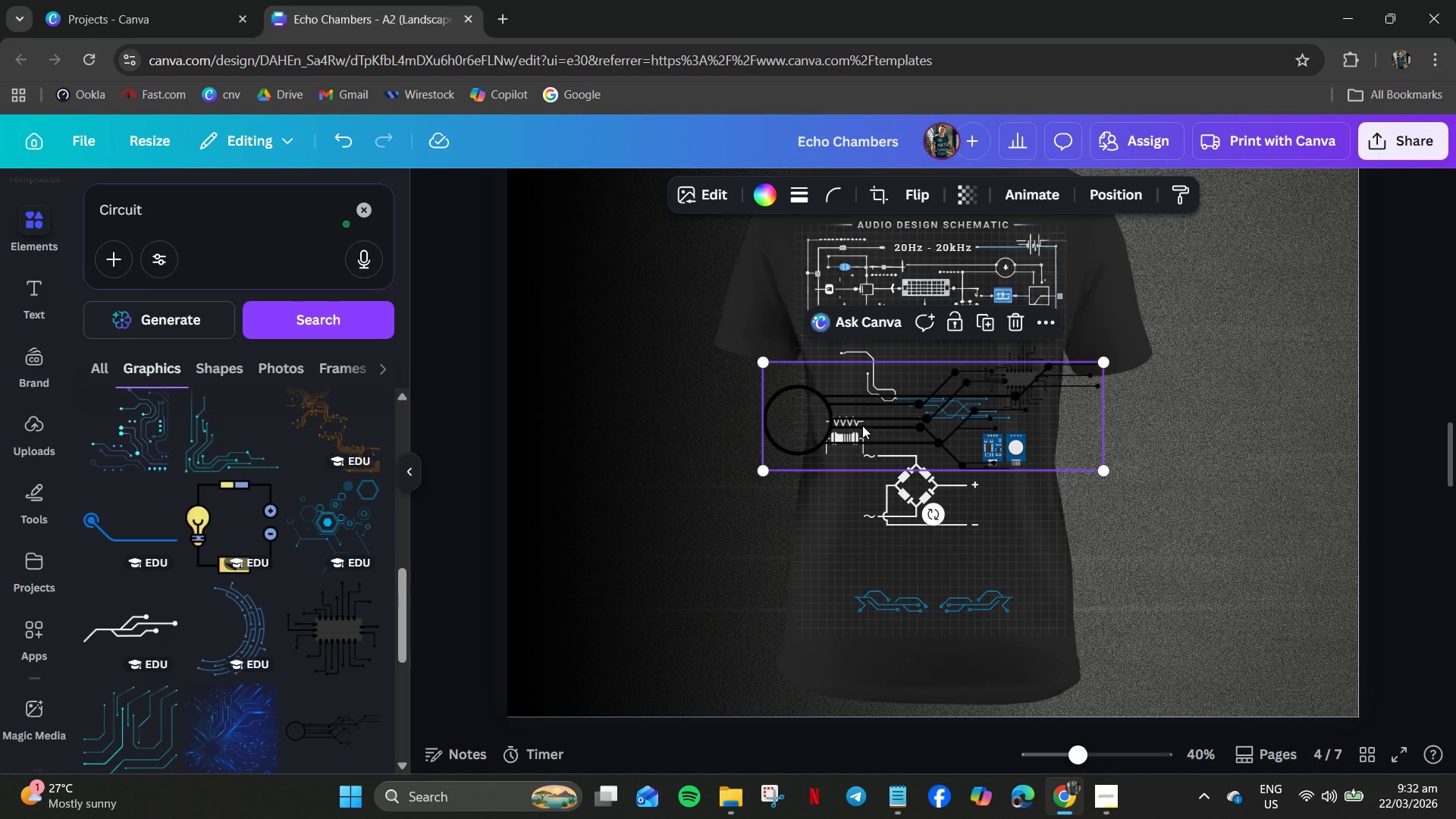 
left_click_drag(start_coordinate=[827, 428], to_coordinate=[868, 569])
 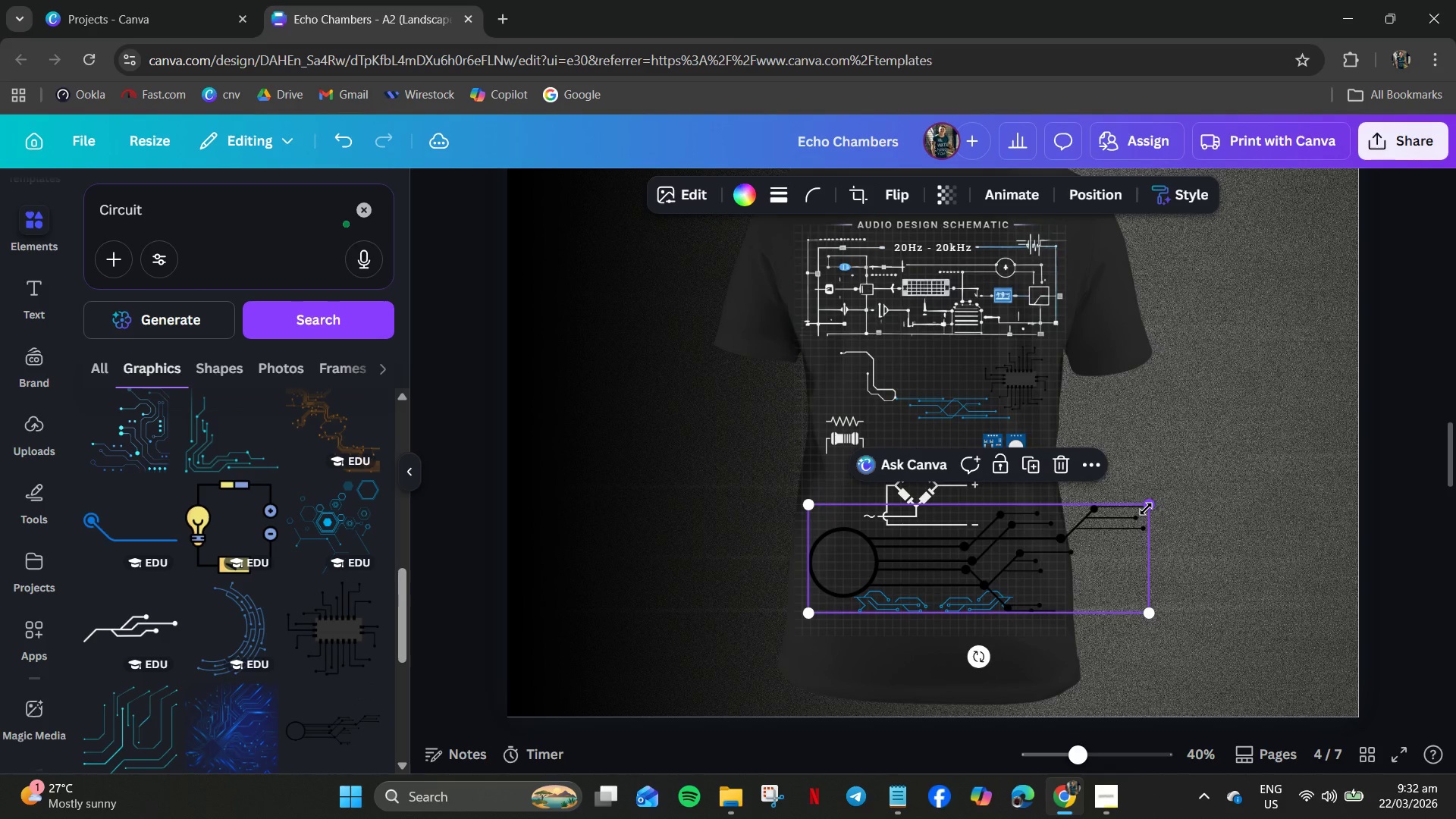 
left_click_drag(start_coordinate=[1146, 509], to_coordinate=[913, 605])
 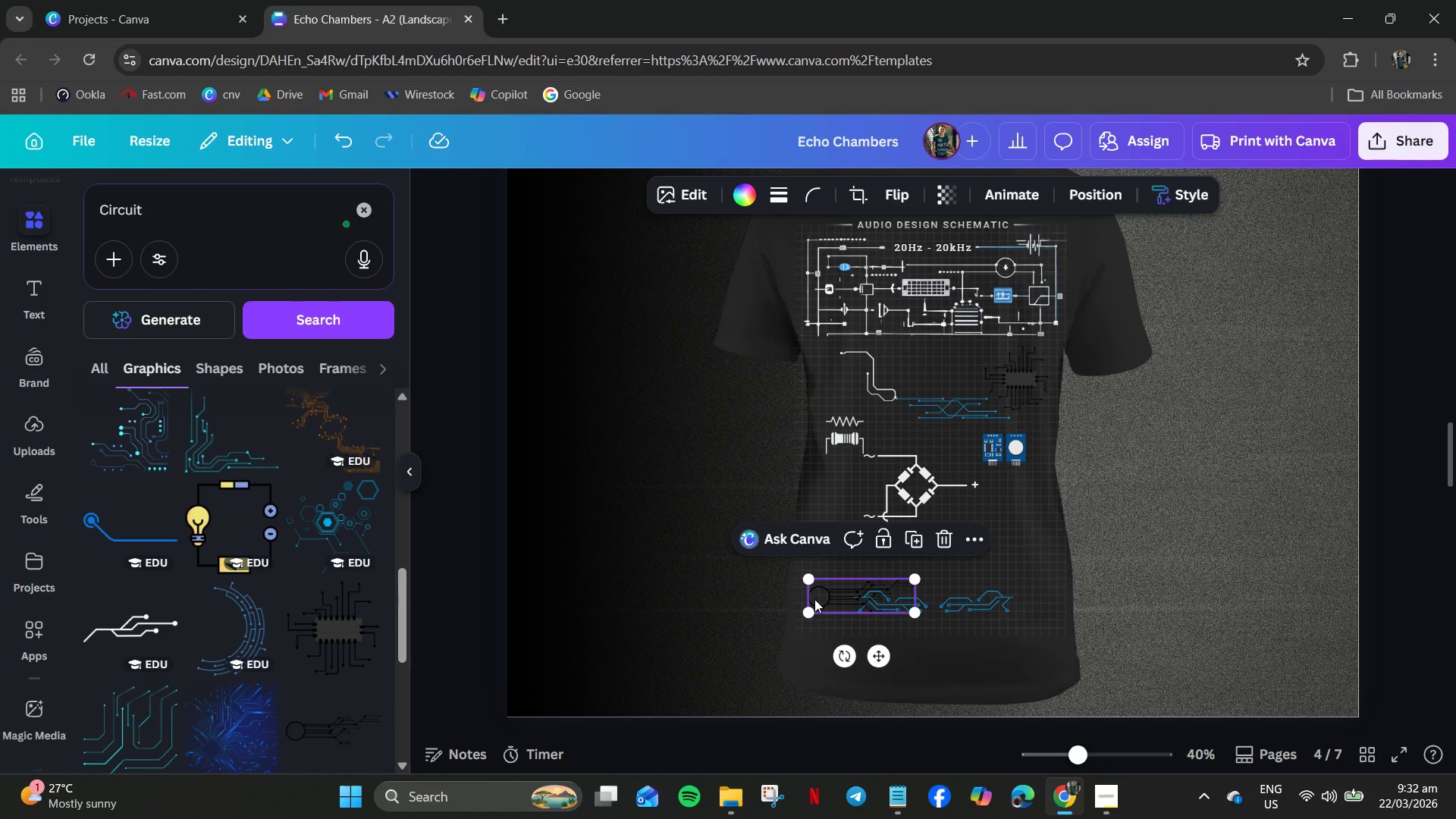 
left_click_drag(start_coordinate=[817, 598], to_coordinate=[822, 397])
 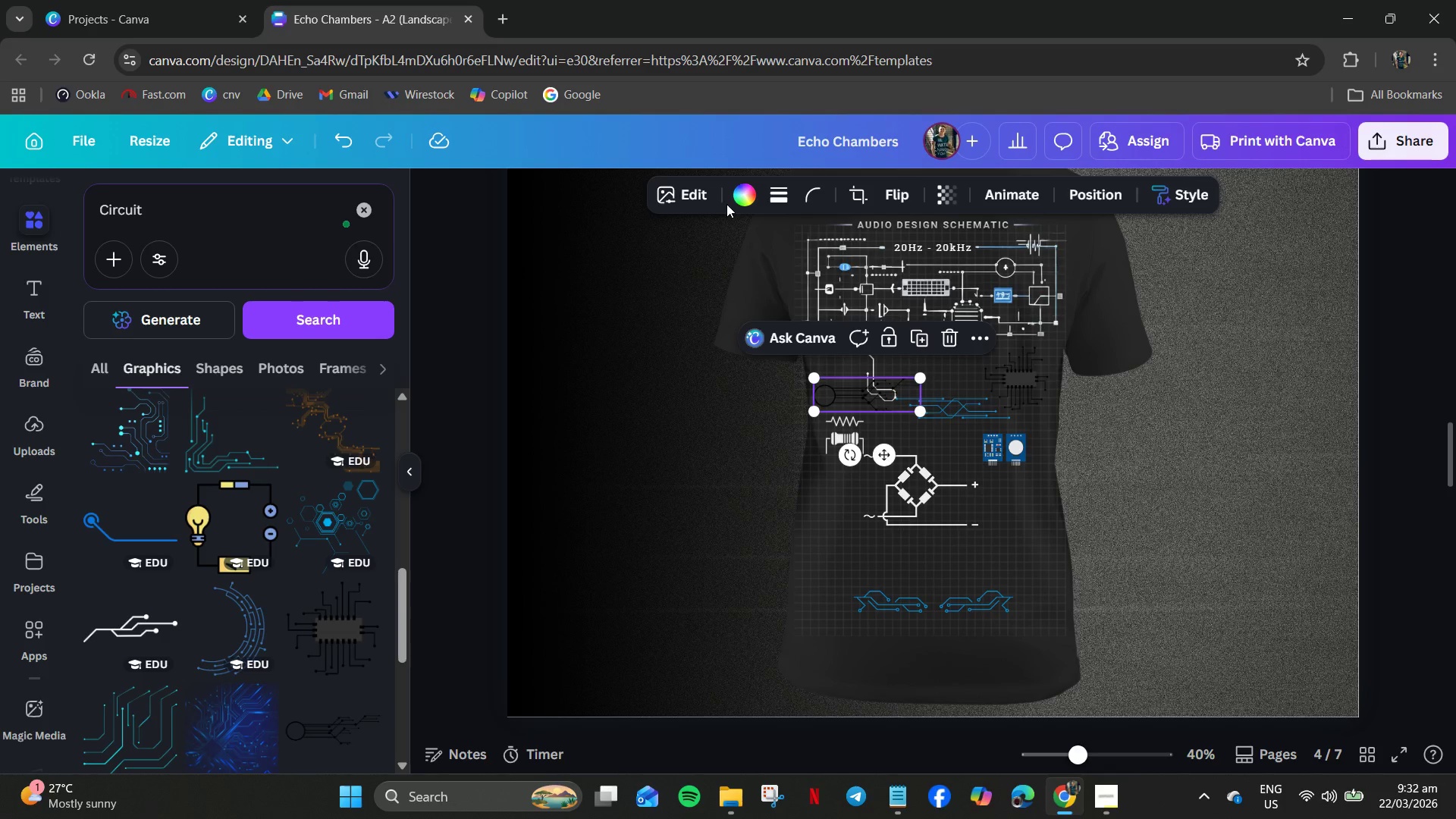 
left_click([731, 196])
 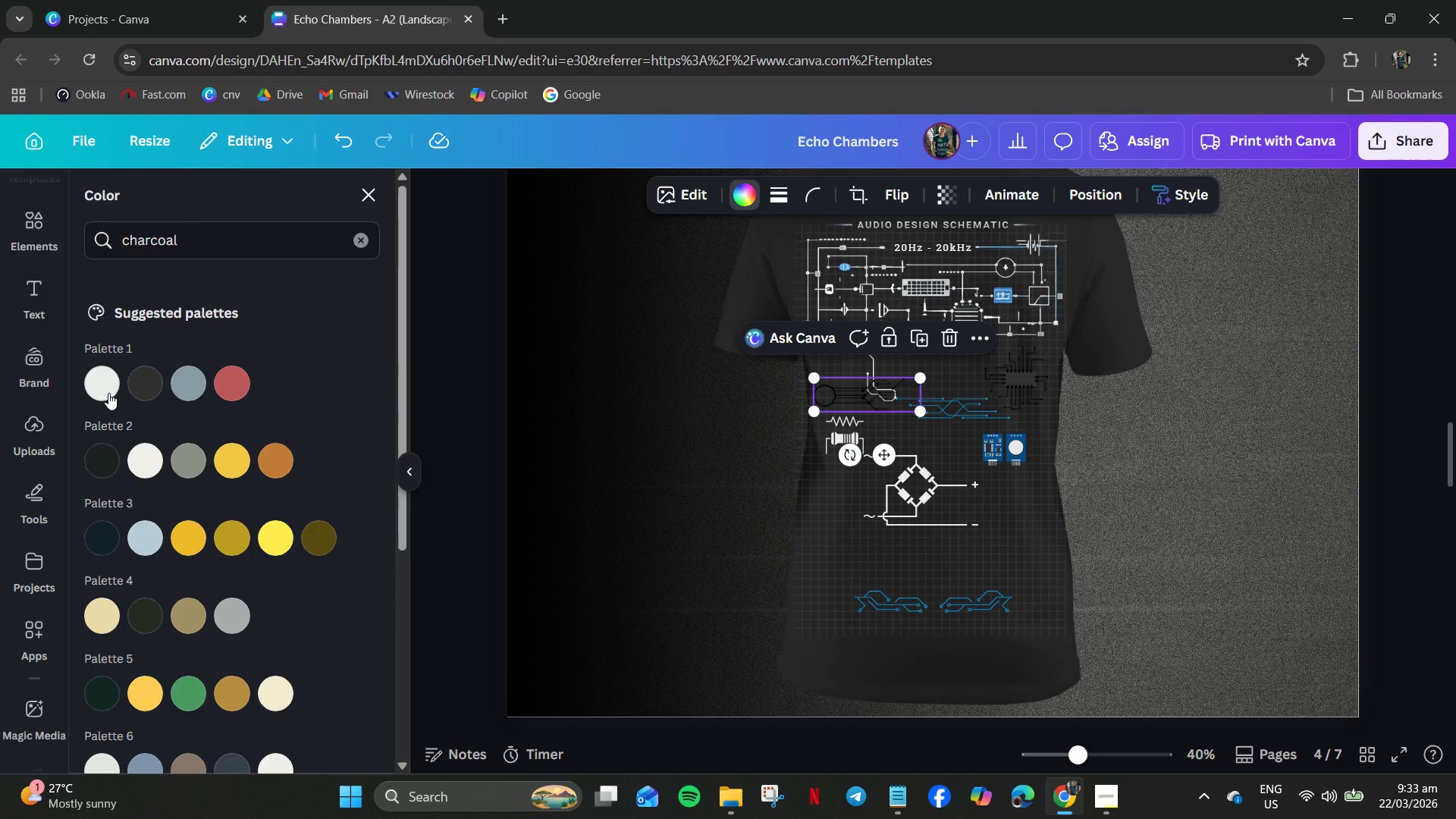 
left_click([102, 385])
 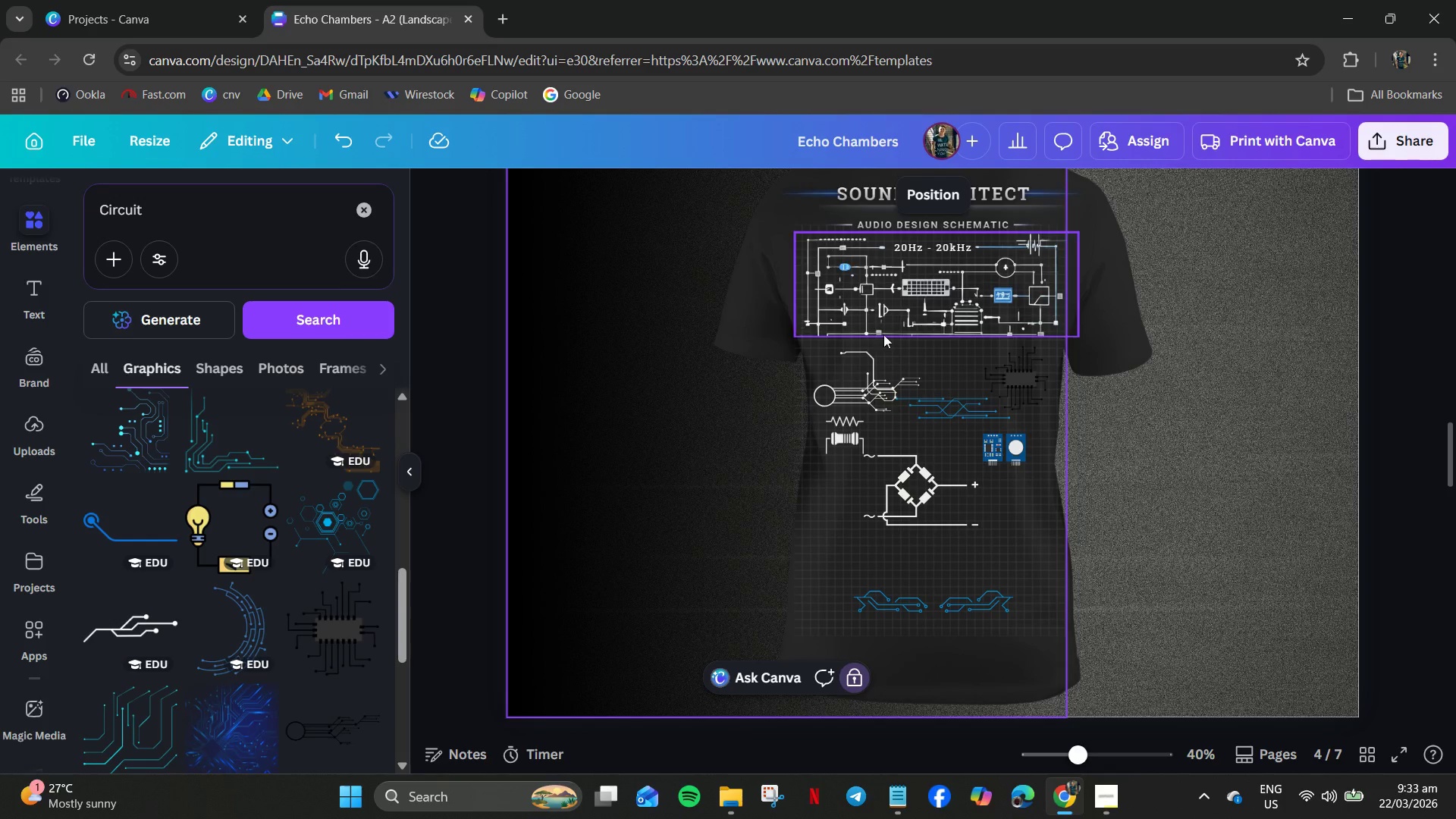 
left_click_drag(start_coordinate=[871, 360], to_coordinate=[989, 535])
 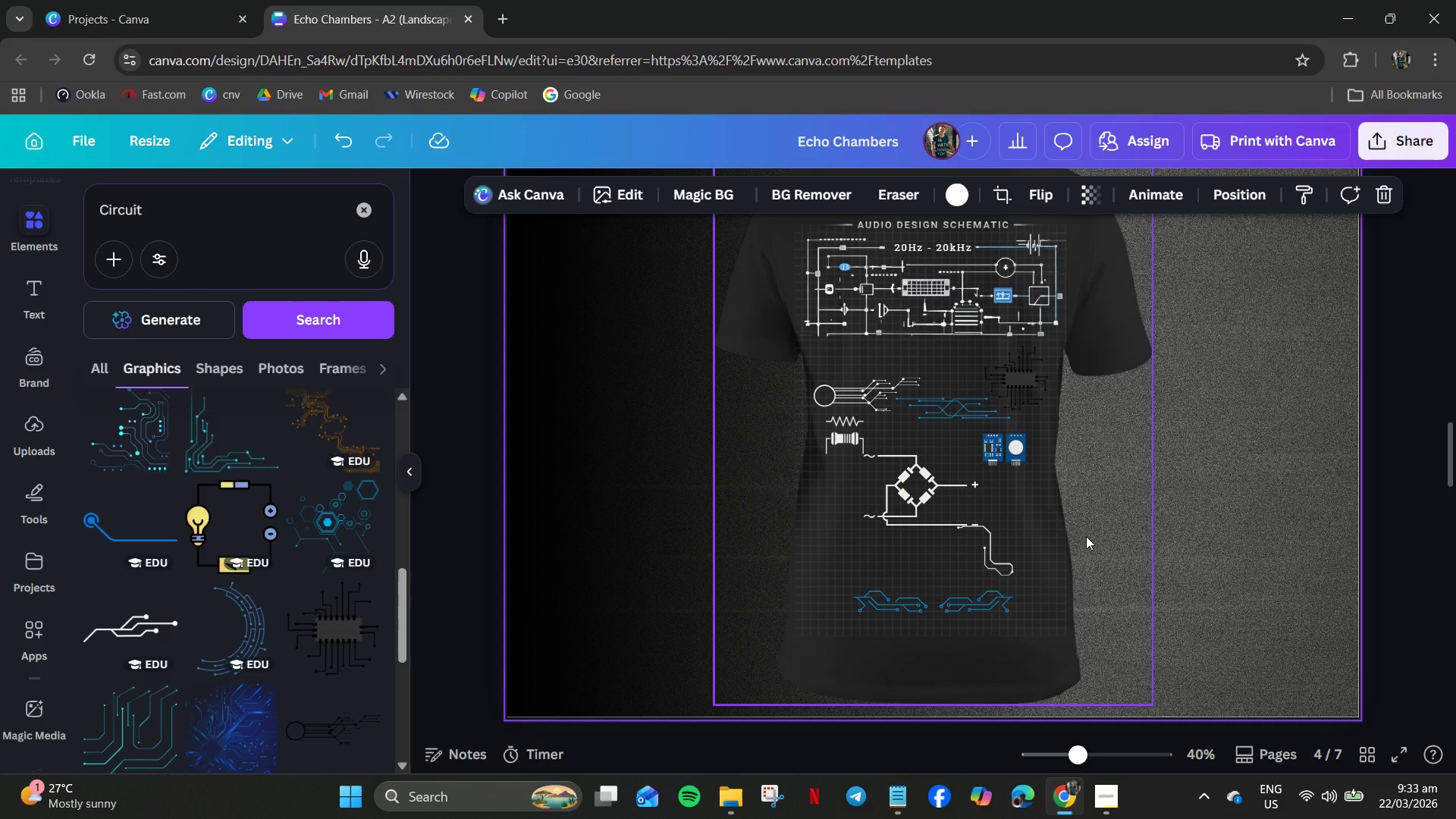 
wait(7.8)
 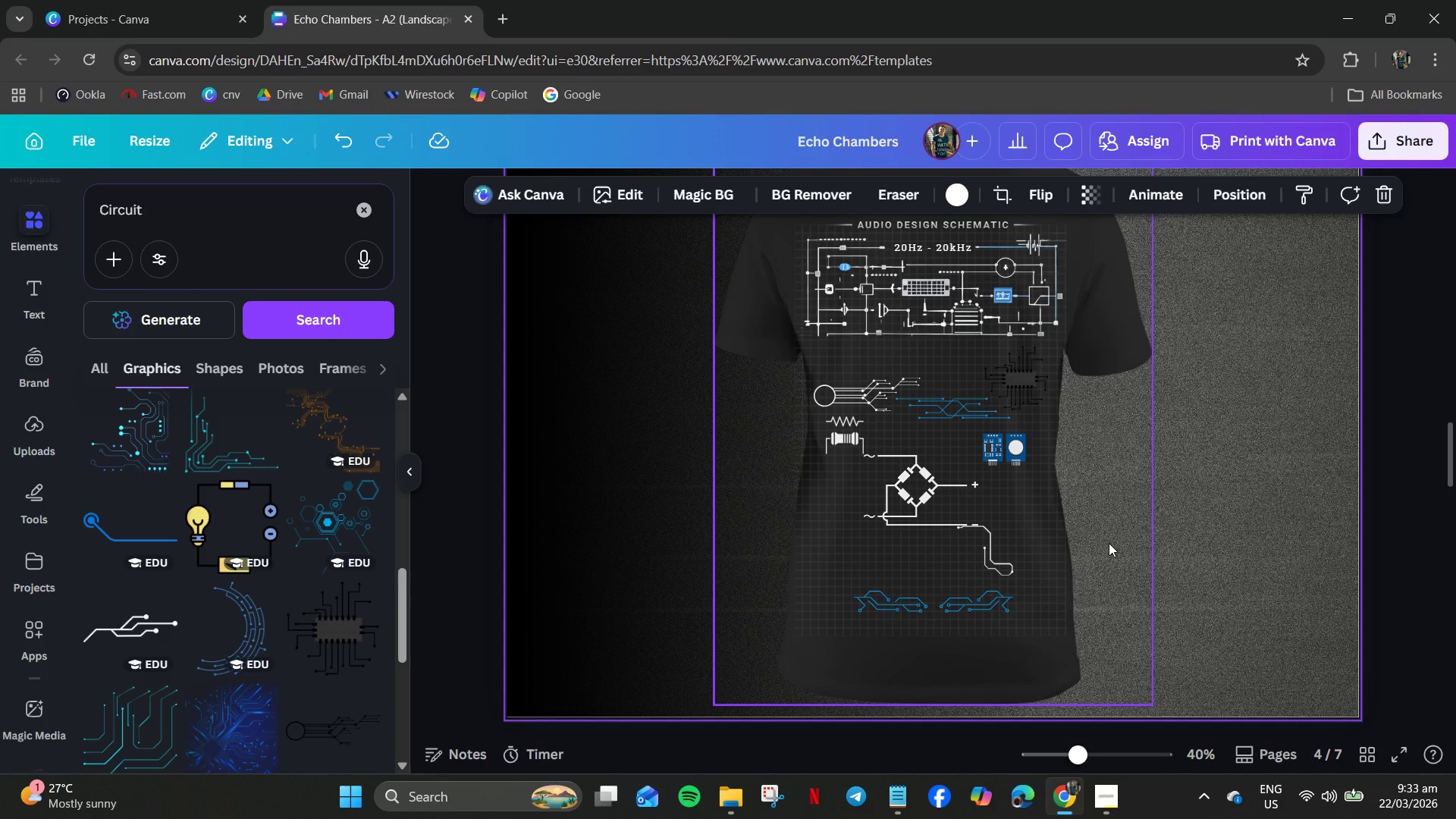 
scroll: coordinate [139, 548], scroll_direction: down, amount: 13.0
 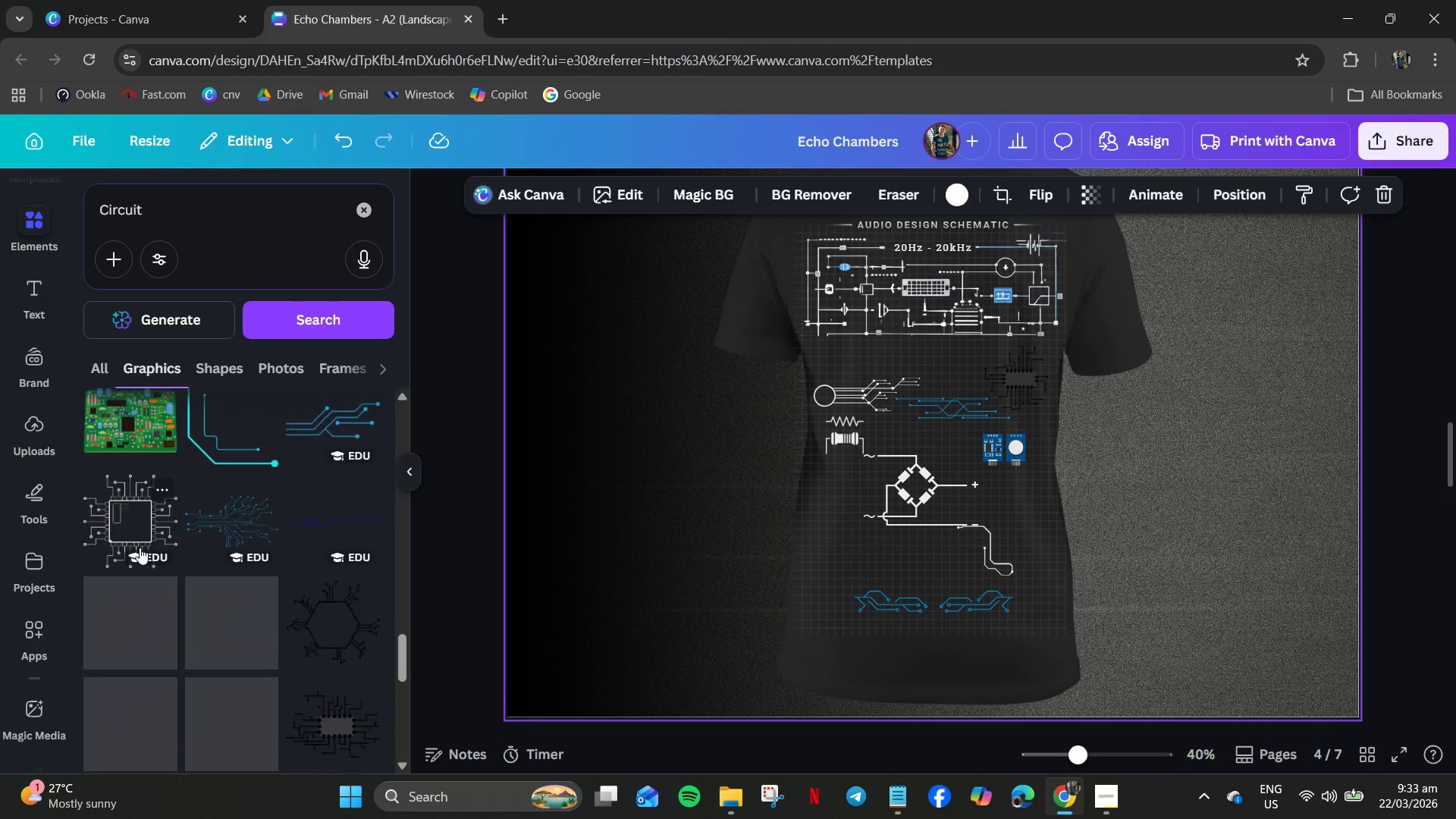 
scroll: coordinate [141, 548], scroll_direction: down, amount: 9.0
 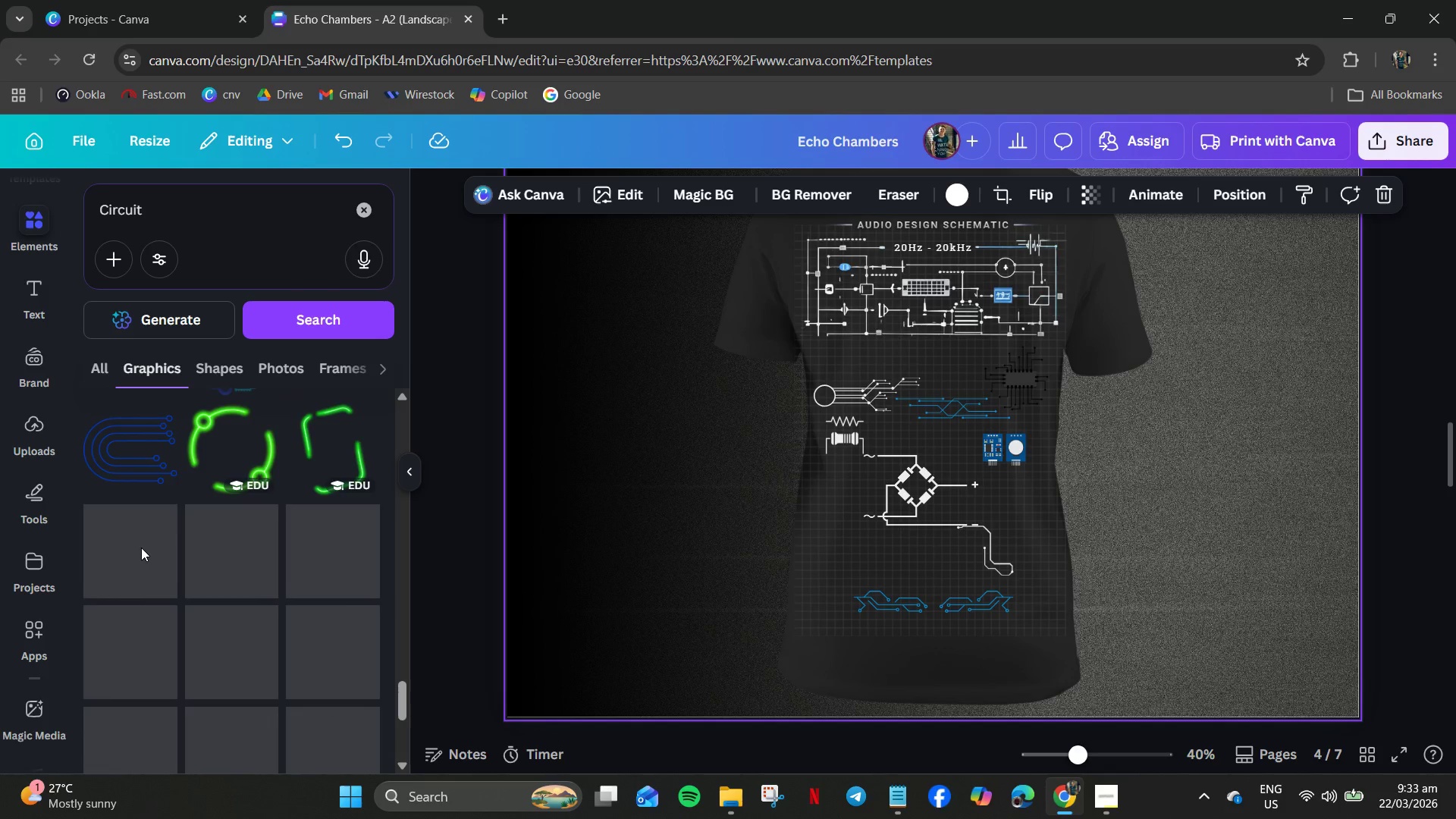 
scroll: coordinate [154, 488], scroll_direction: up, amount: 6.0
 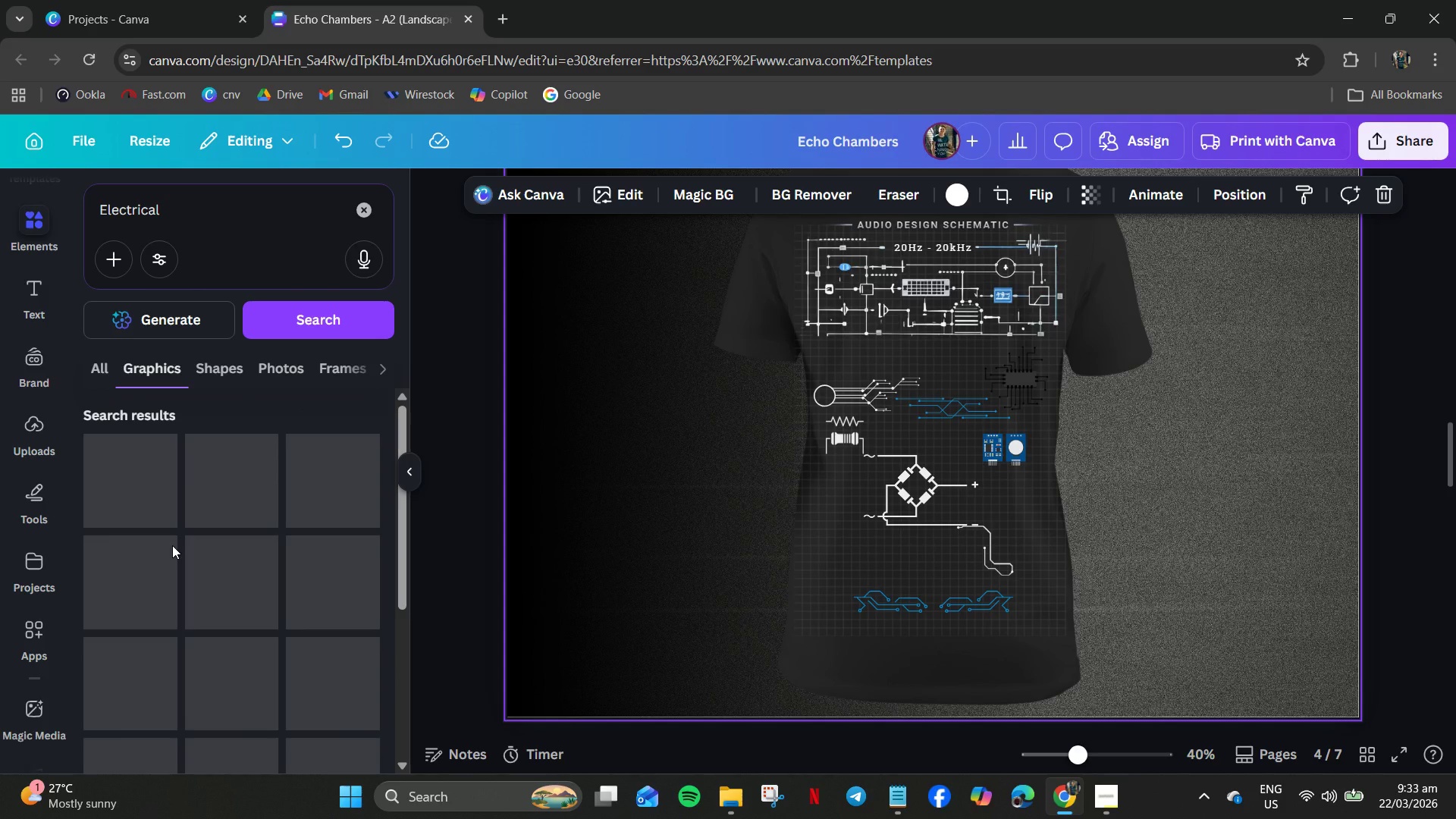 
wait(9.54)
 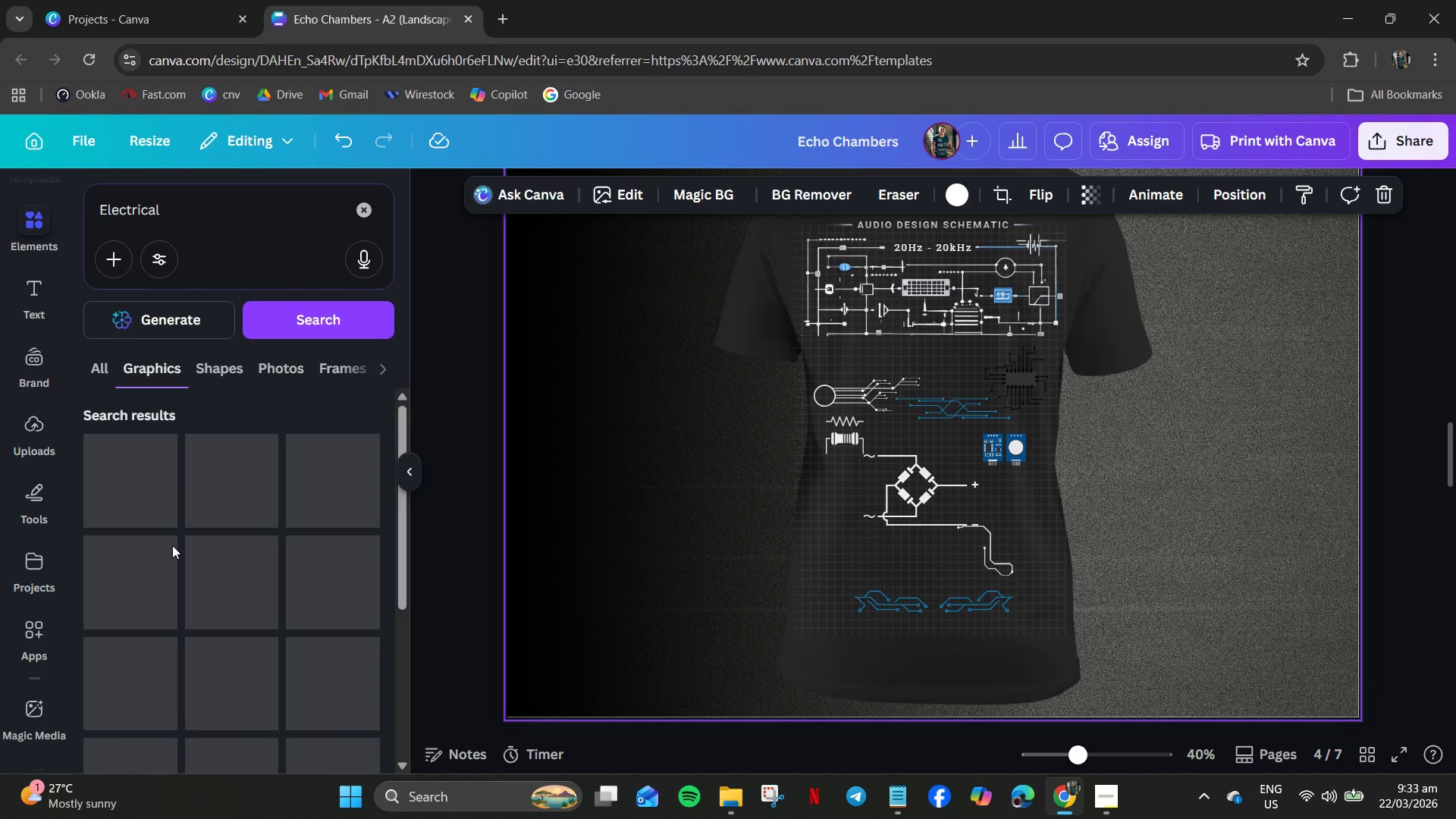 
scroll: coordinate [284, 605], scroll_direction: down, amount: 7.0
 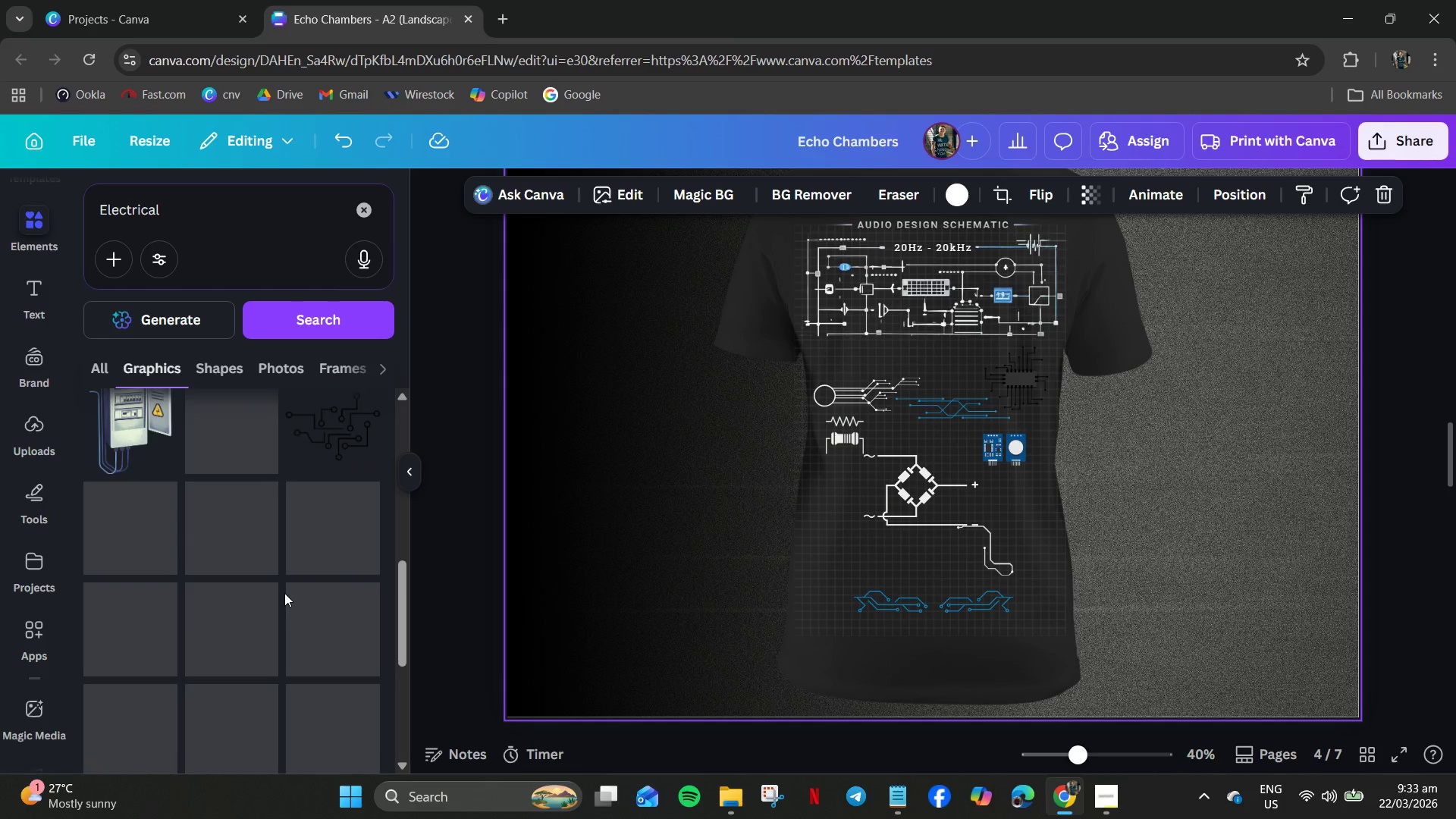 
mouse_move([307, 601])
 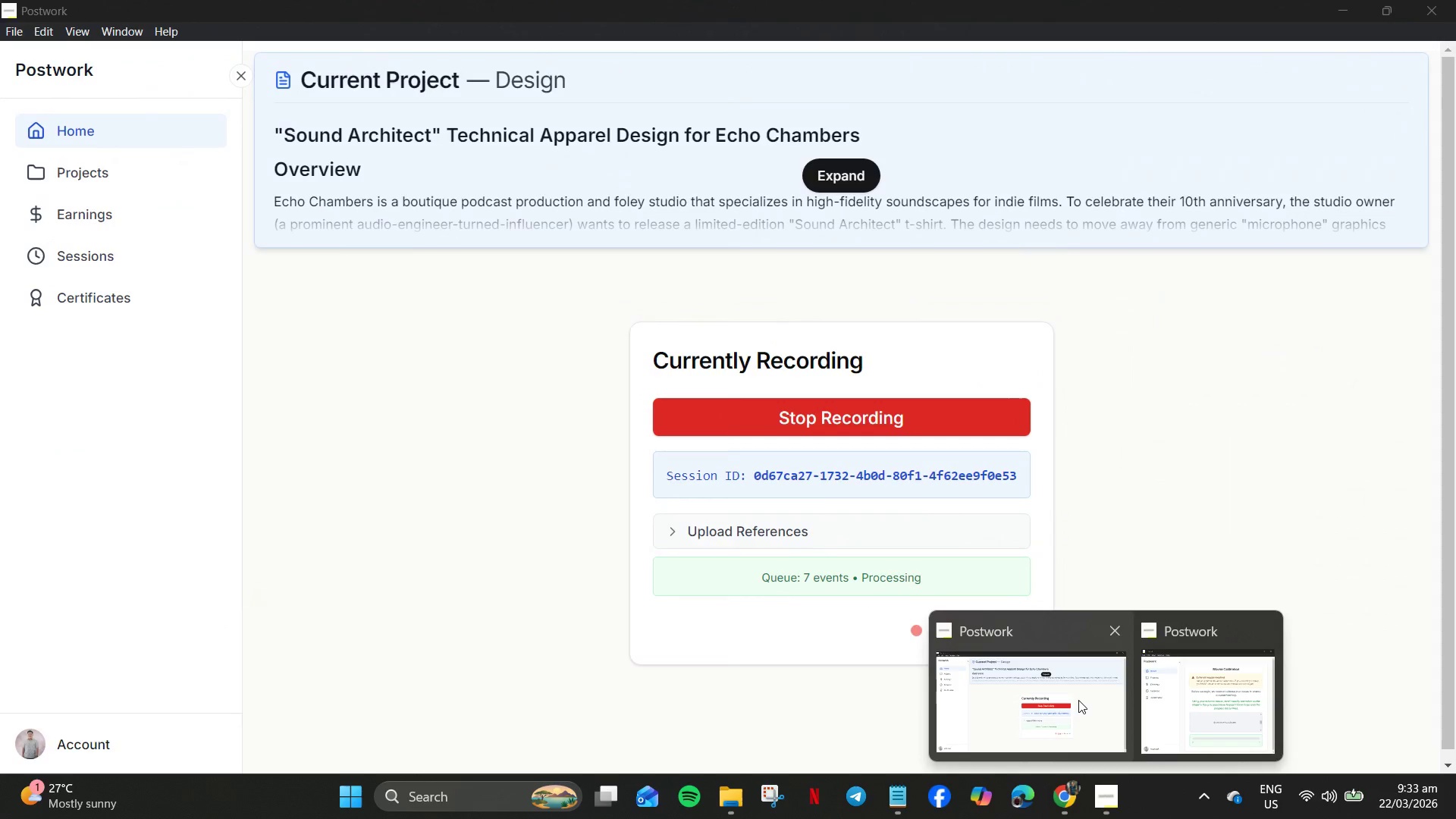 
left_click([1081, 679])